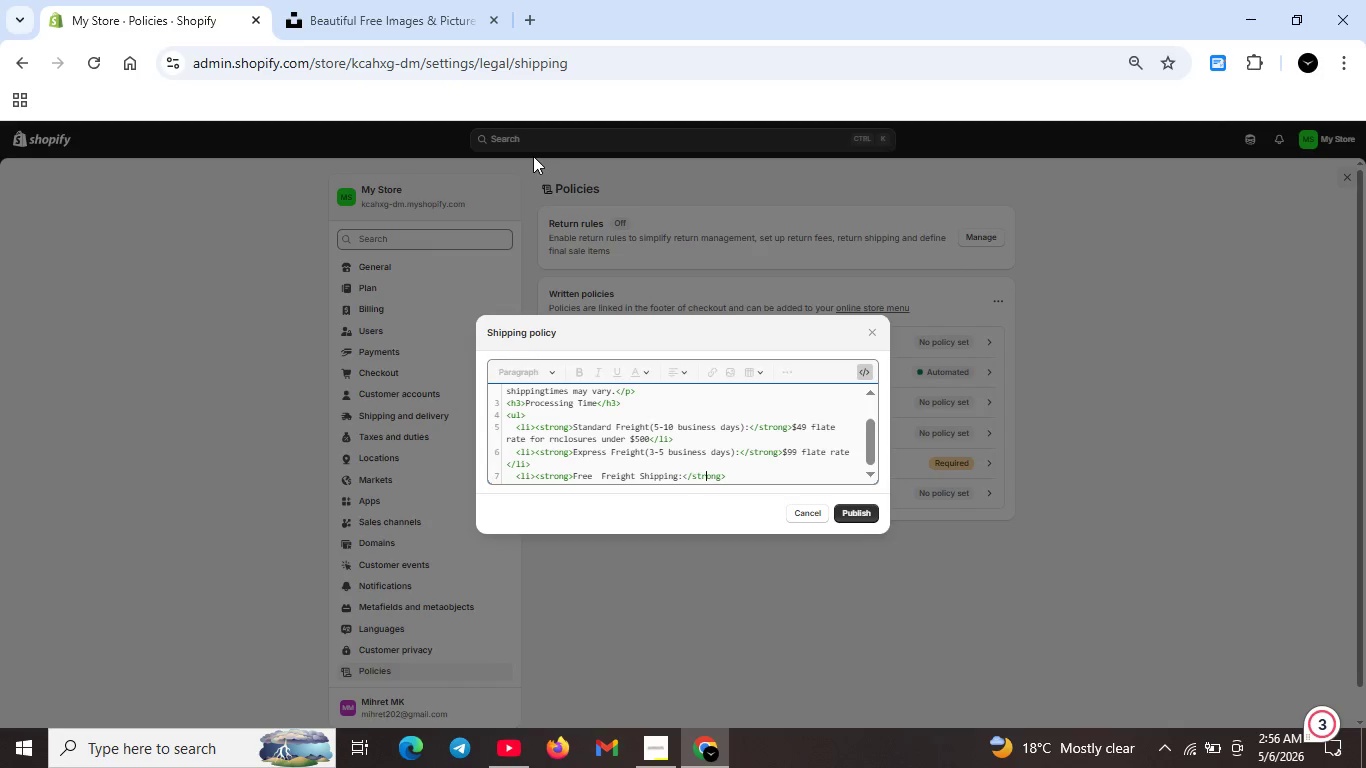 
key(ArrowRight)
 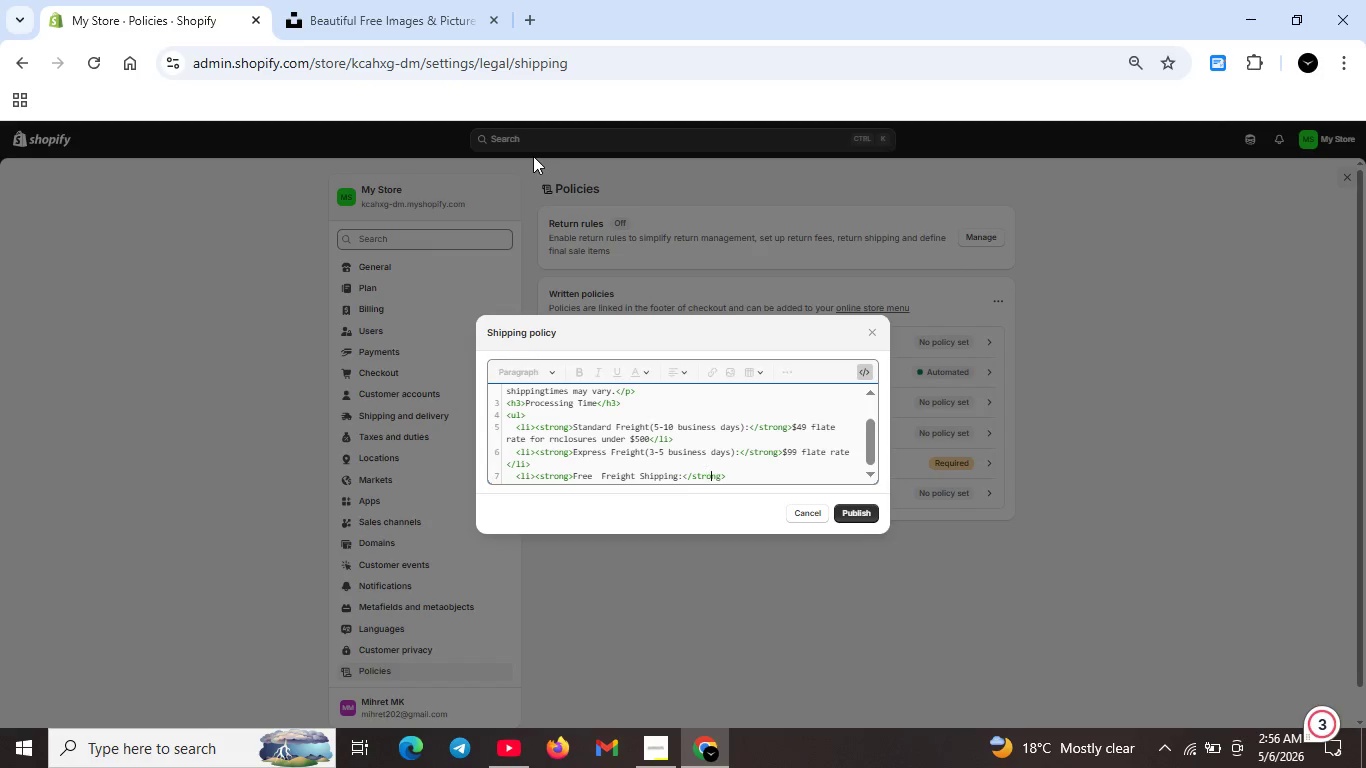 
key(ArrowRight)
 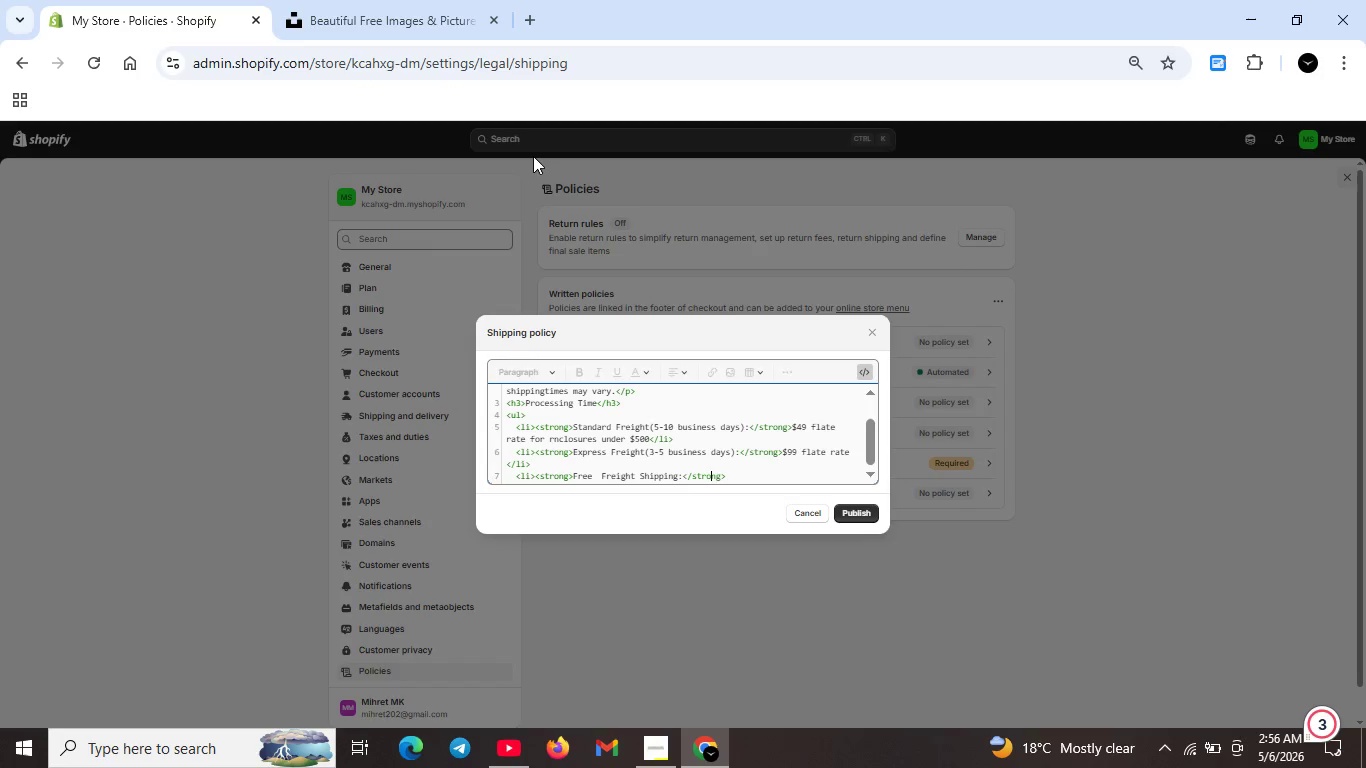 
key(ArrowRight)
 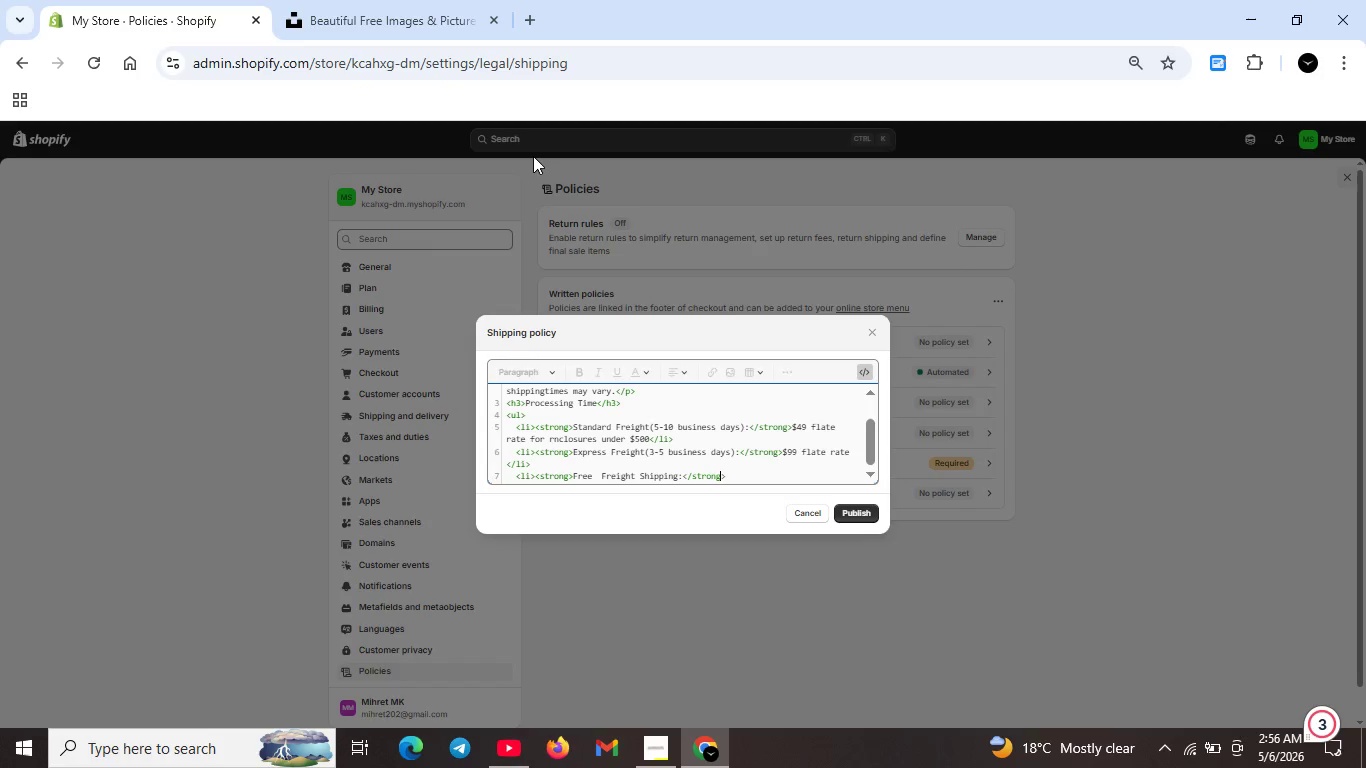 
key(ArrowRight)
 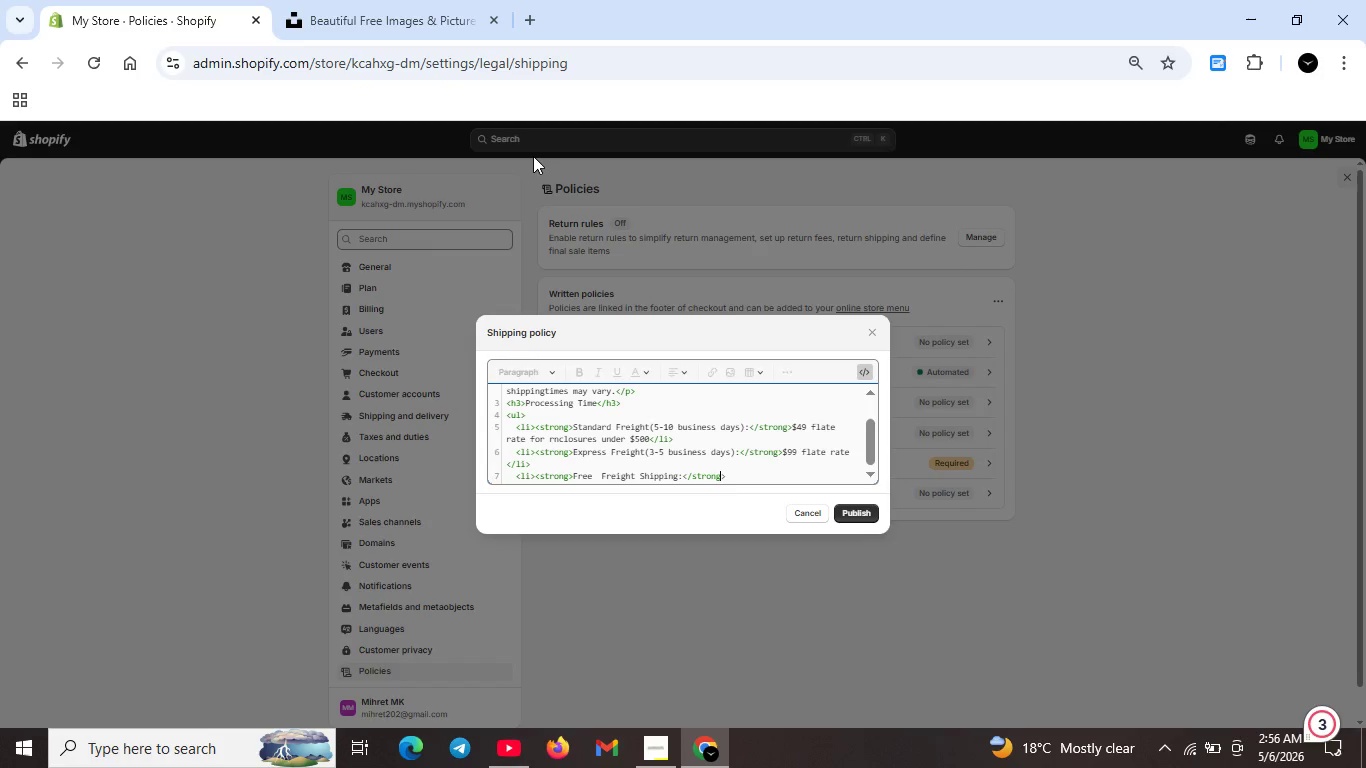 
key(ArrowRight)
 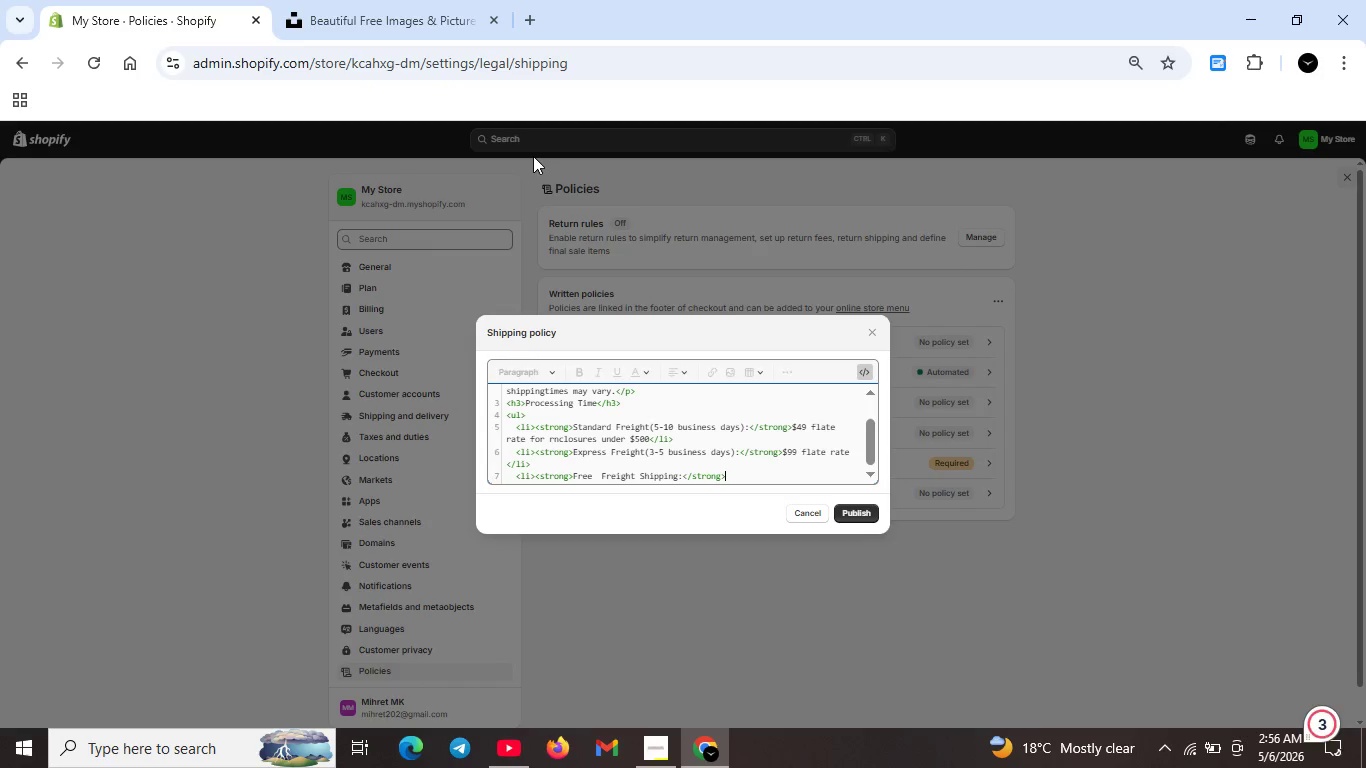 
type(Order)
 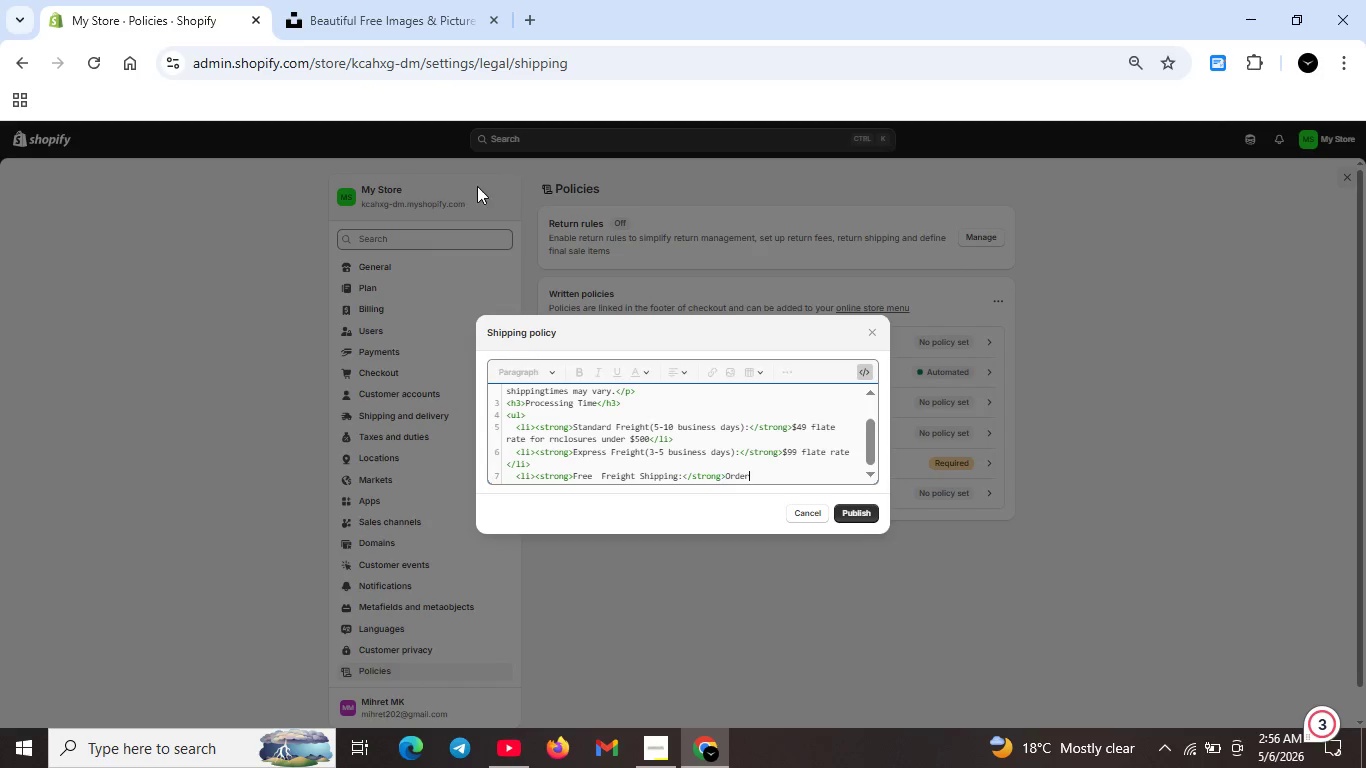 
type( over $500)
 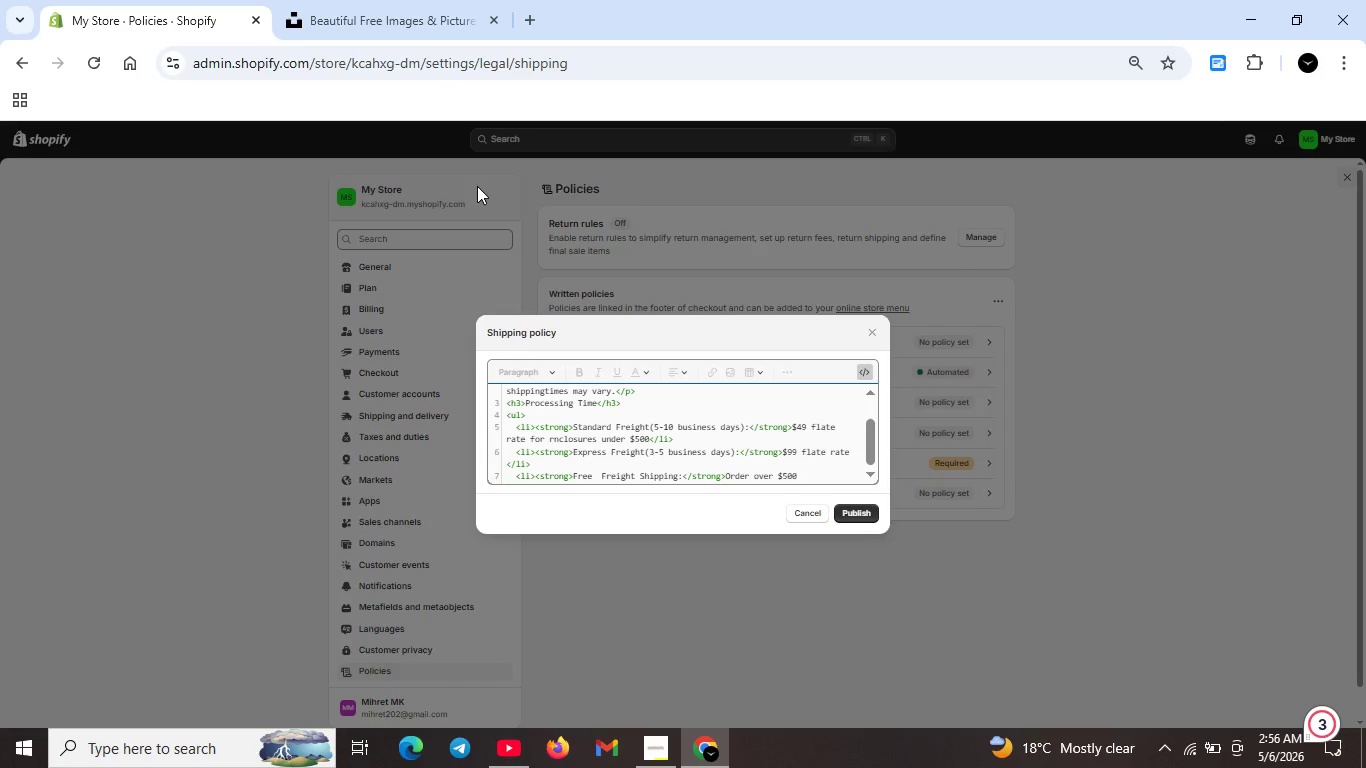 
wait(12.69)
 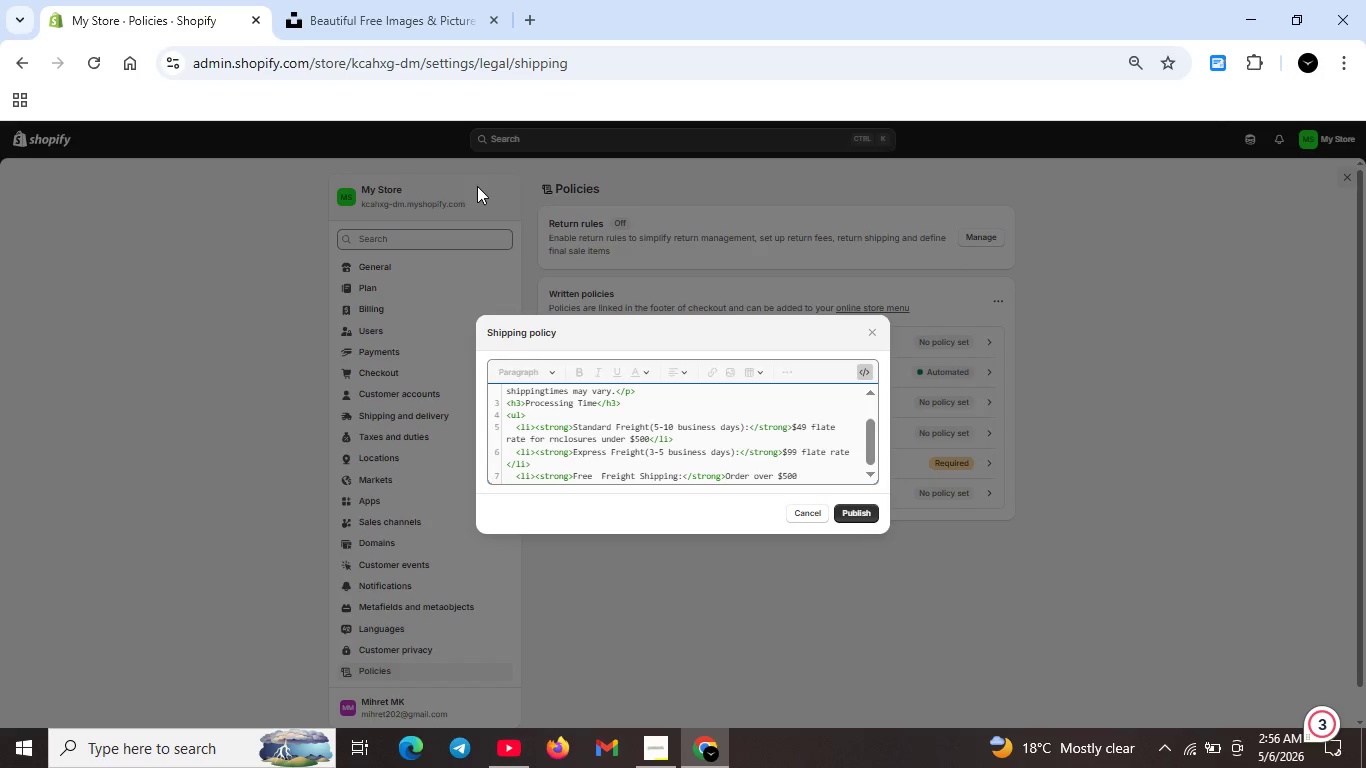 
type( qulaify )
 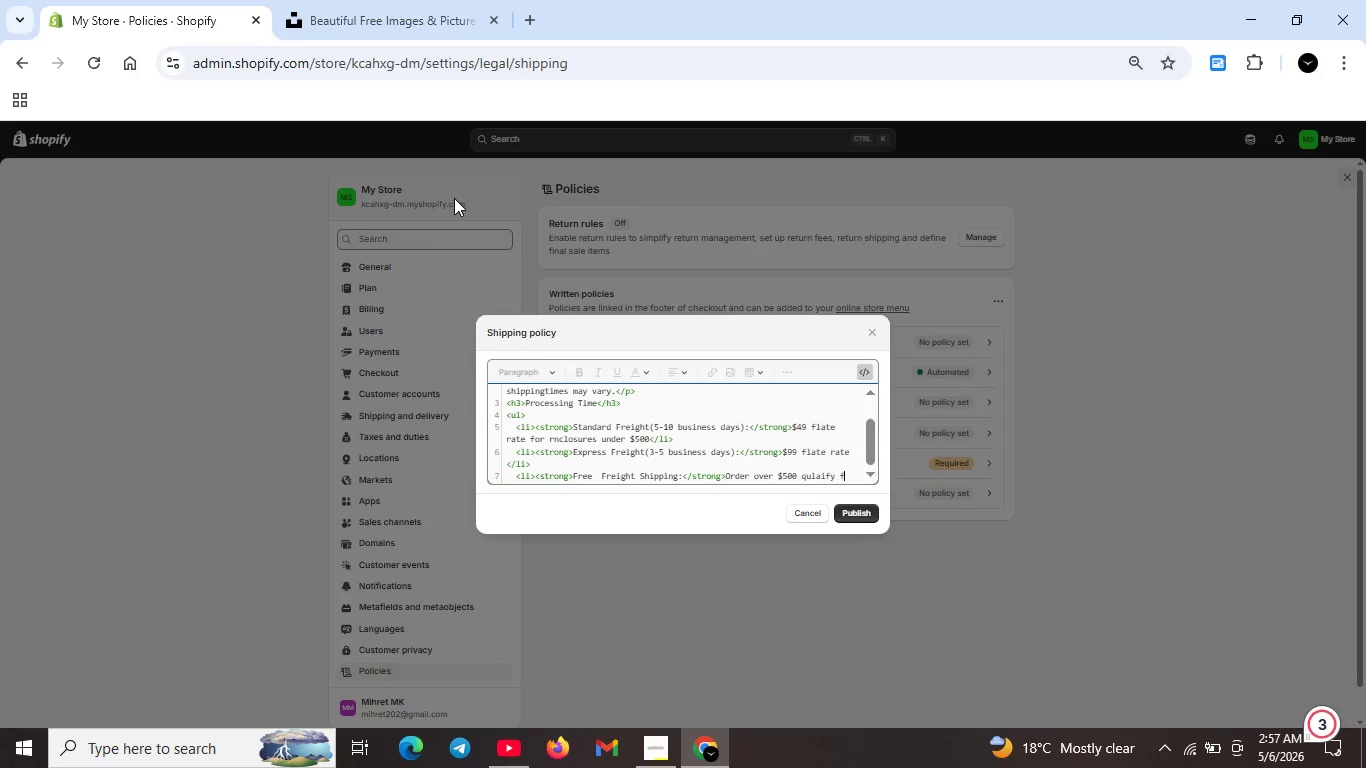 
type(for free standard freight shipping</li>)
 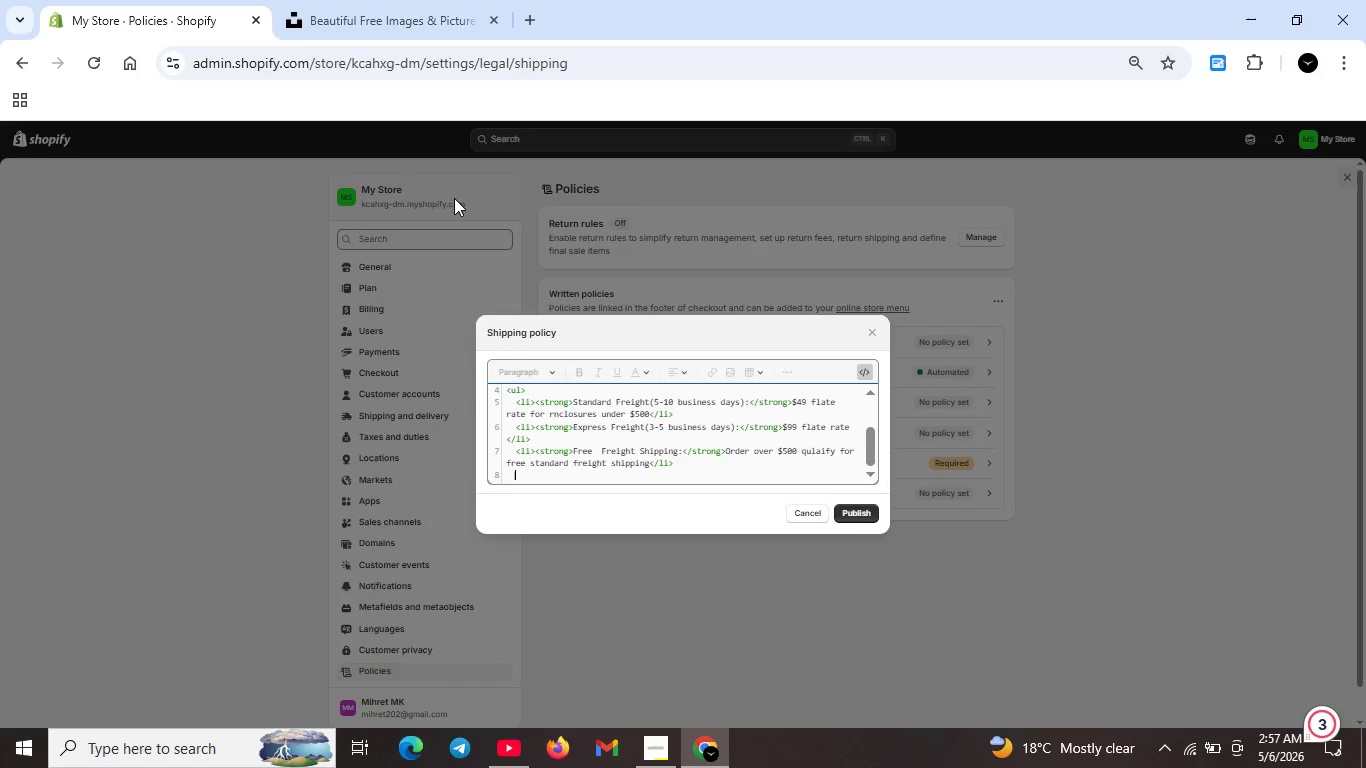 
key(Shift+Enter)
 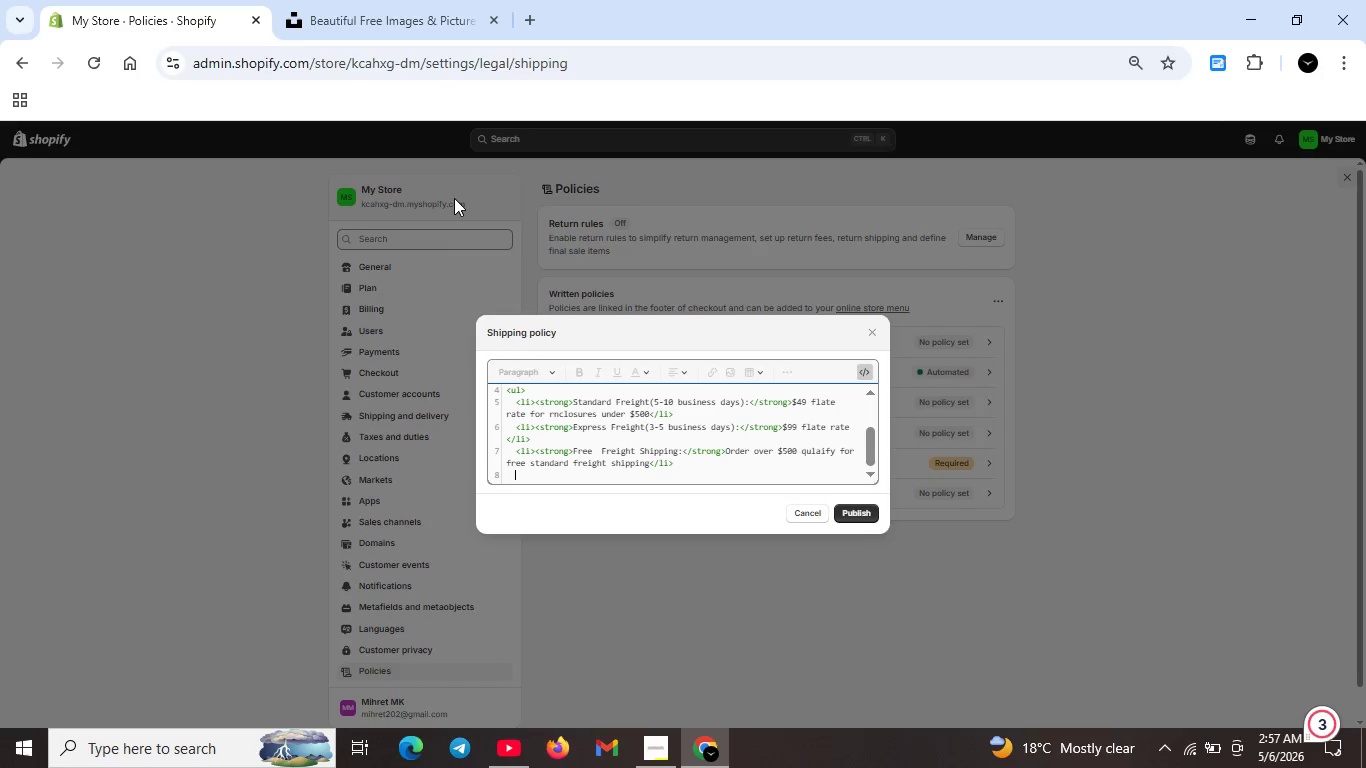 
type(<u)
key(Backspace)
type(/ul>)
 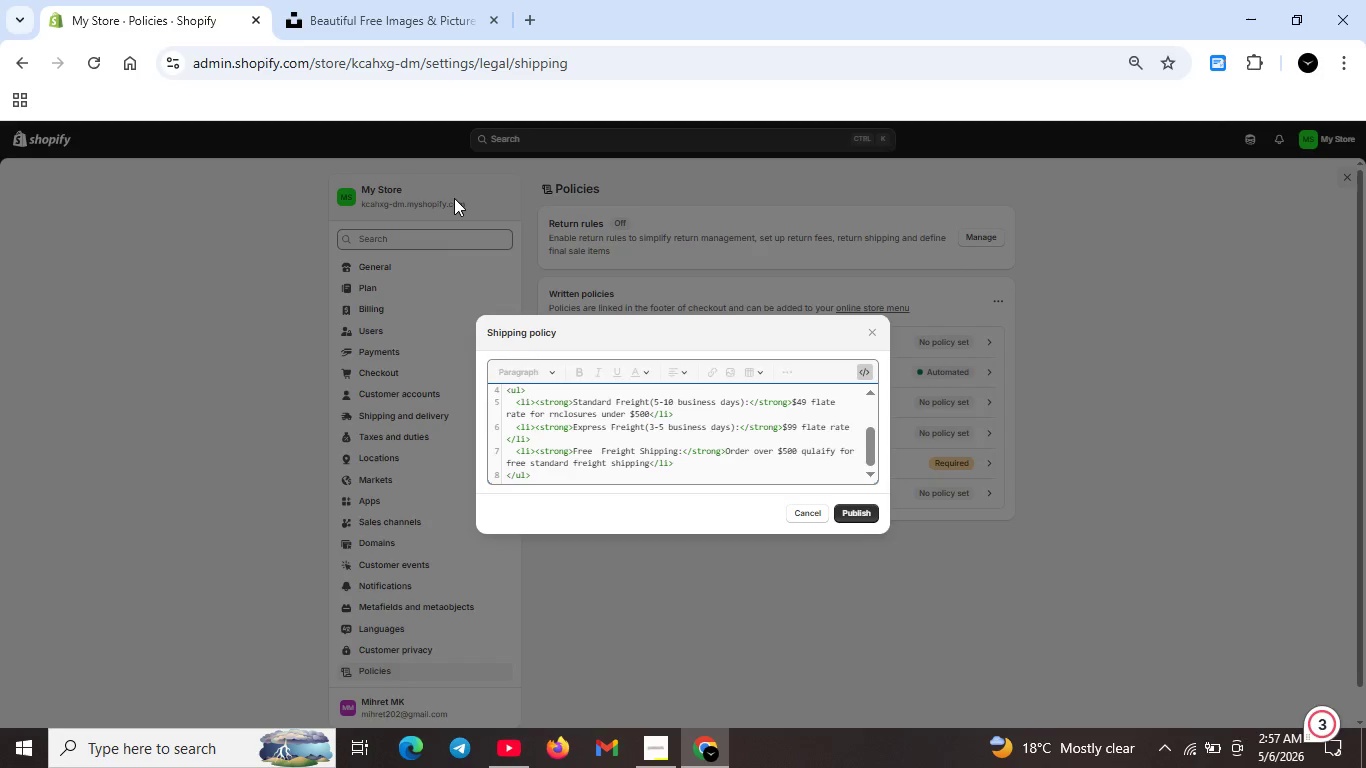 
key(Shift+Enter)
 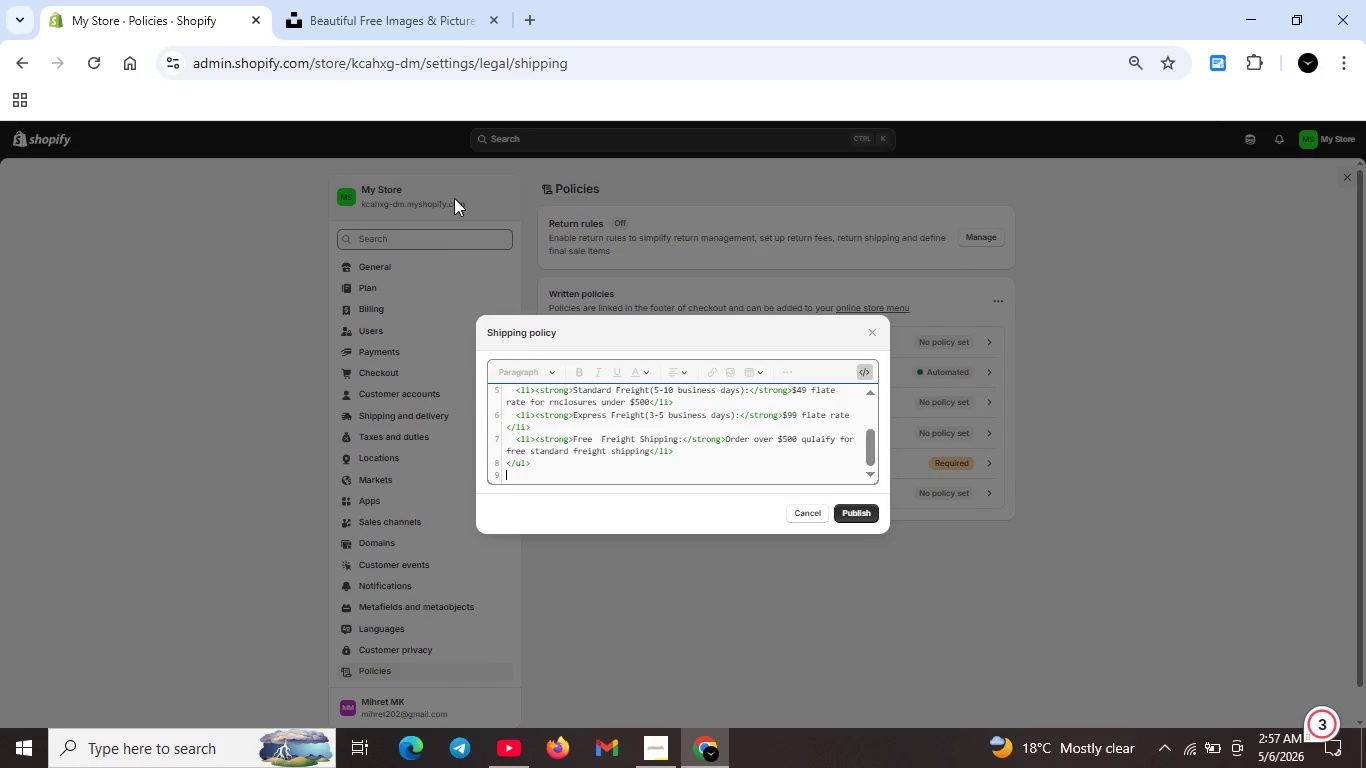 
type(<h3>Important Notes<.)
key(Backspace)
type(/h3>)
 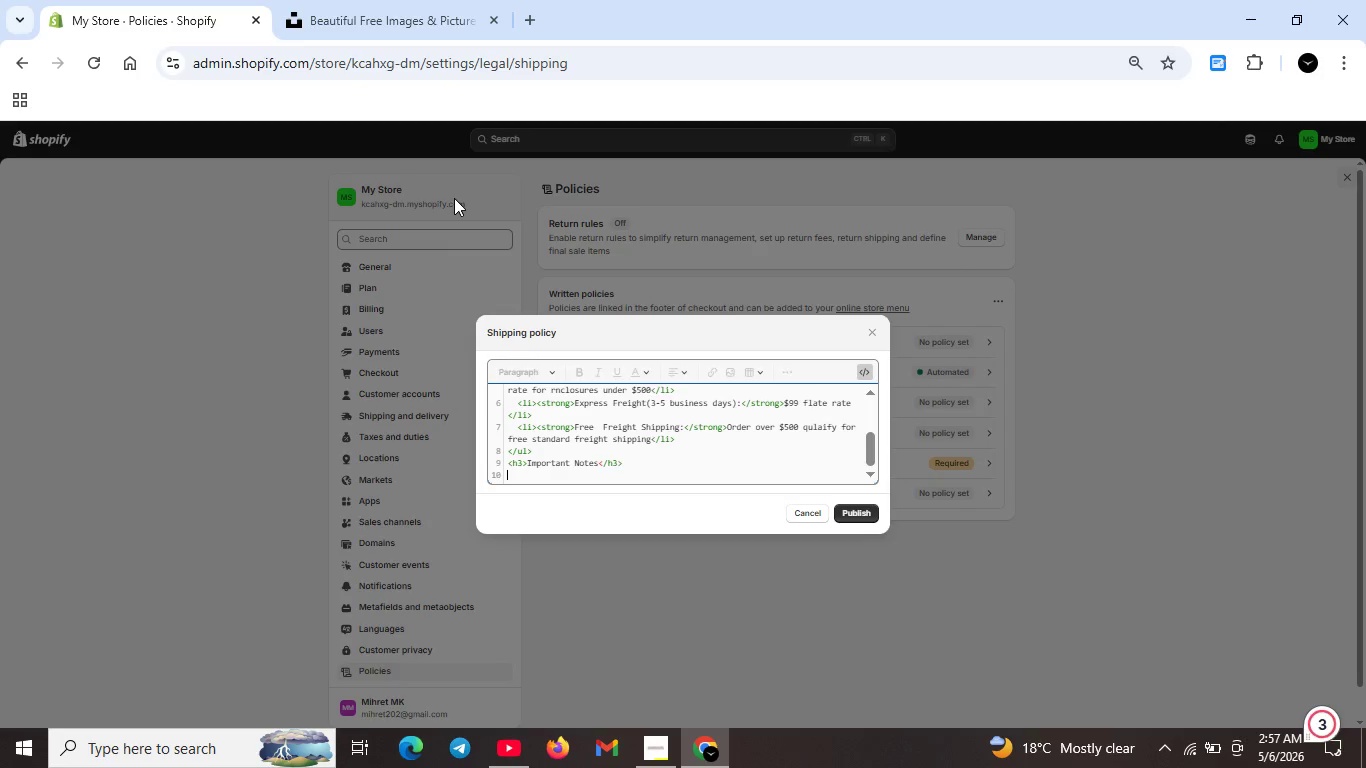 
 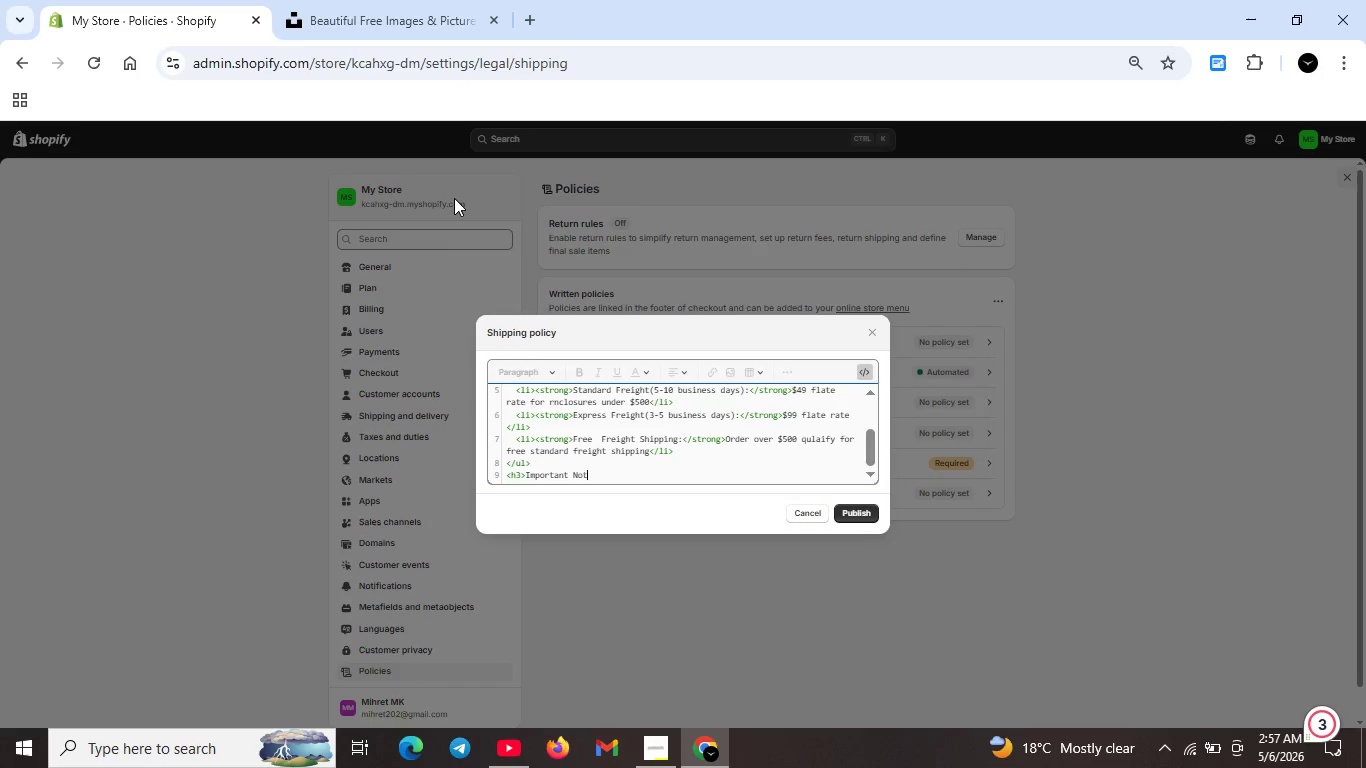 
key(Shift+Enter)
 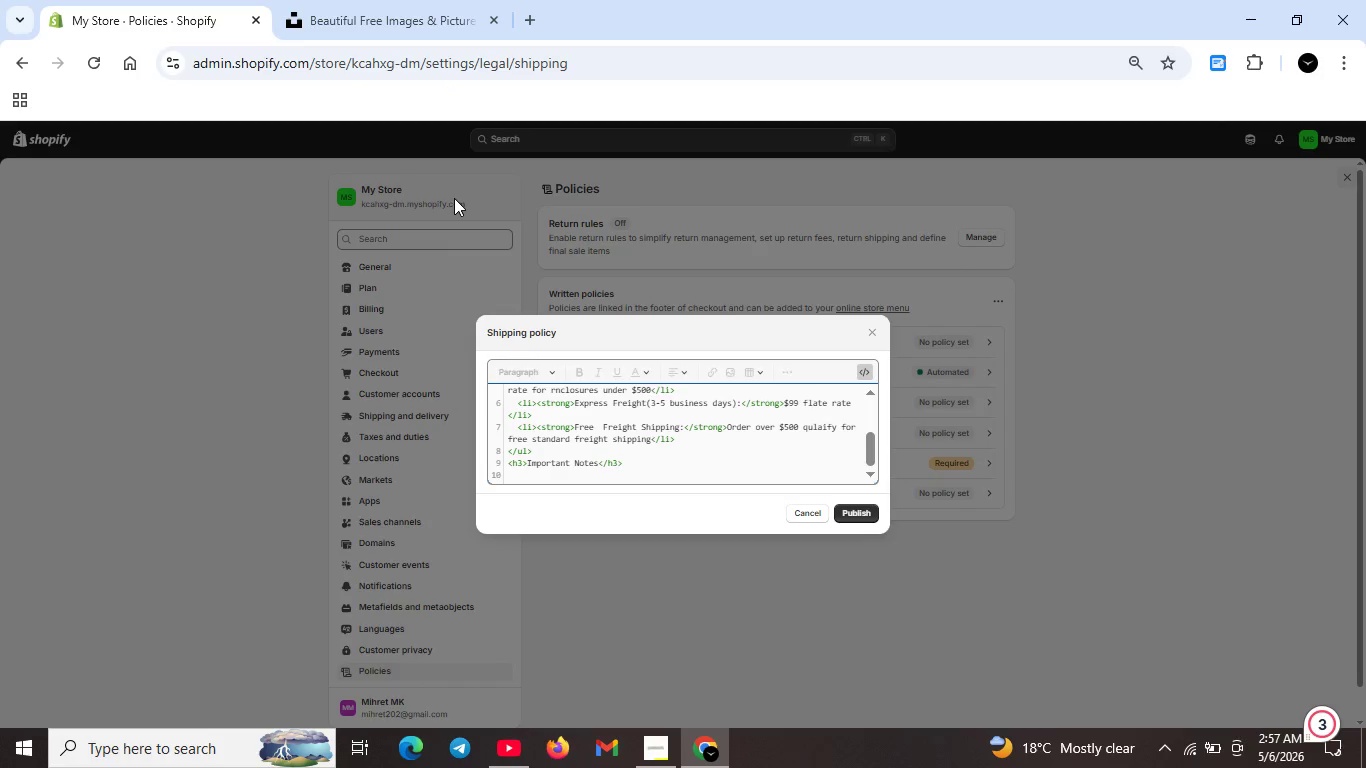 
key(Shift+Comma)
 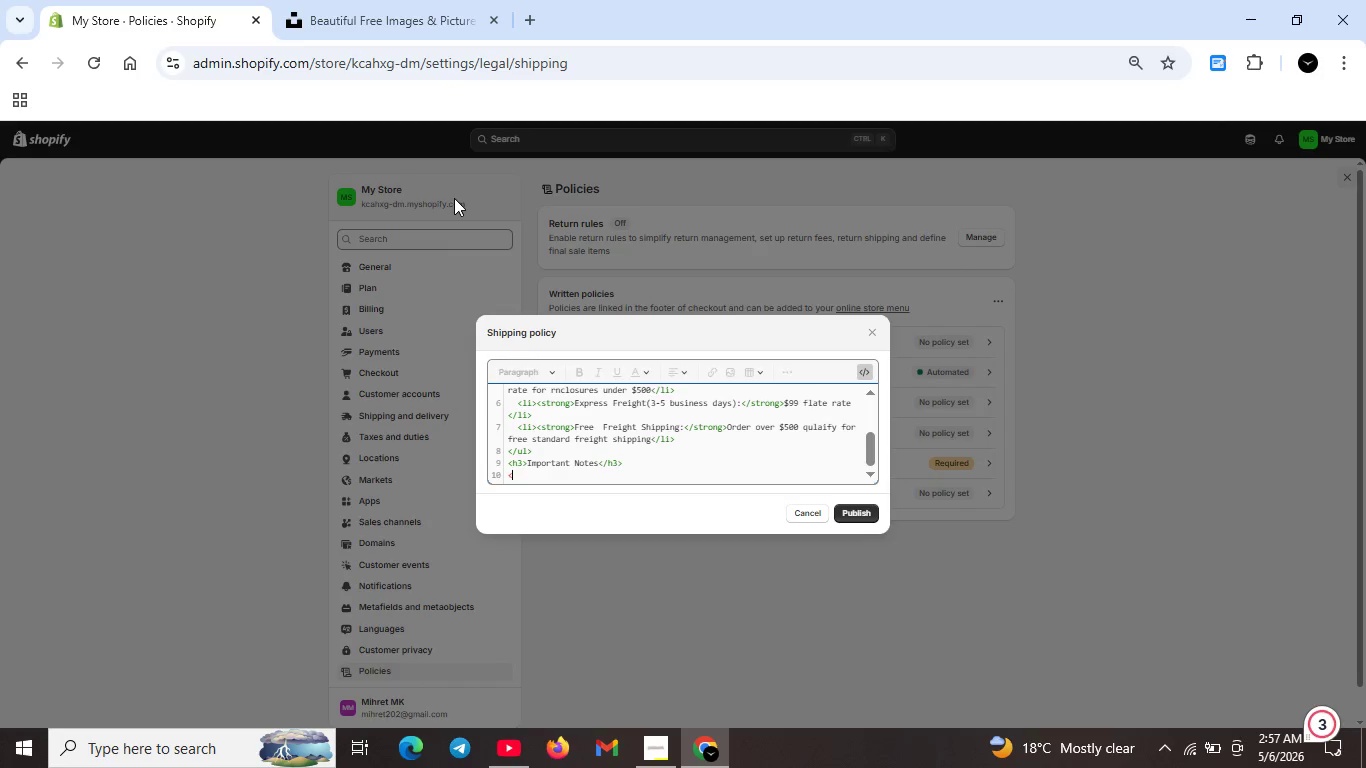 
type(ul>)
 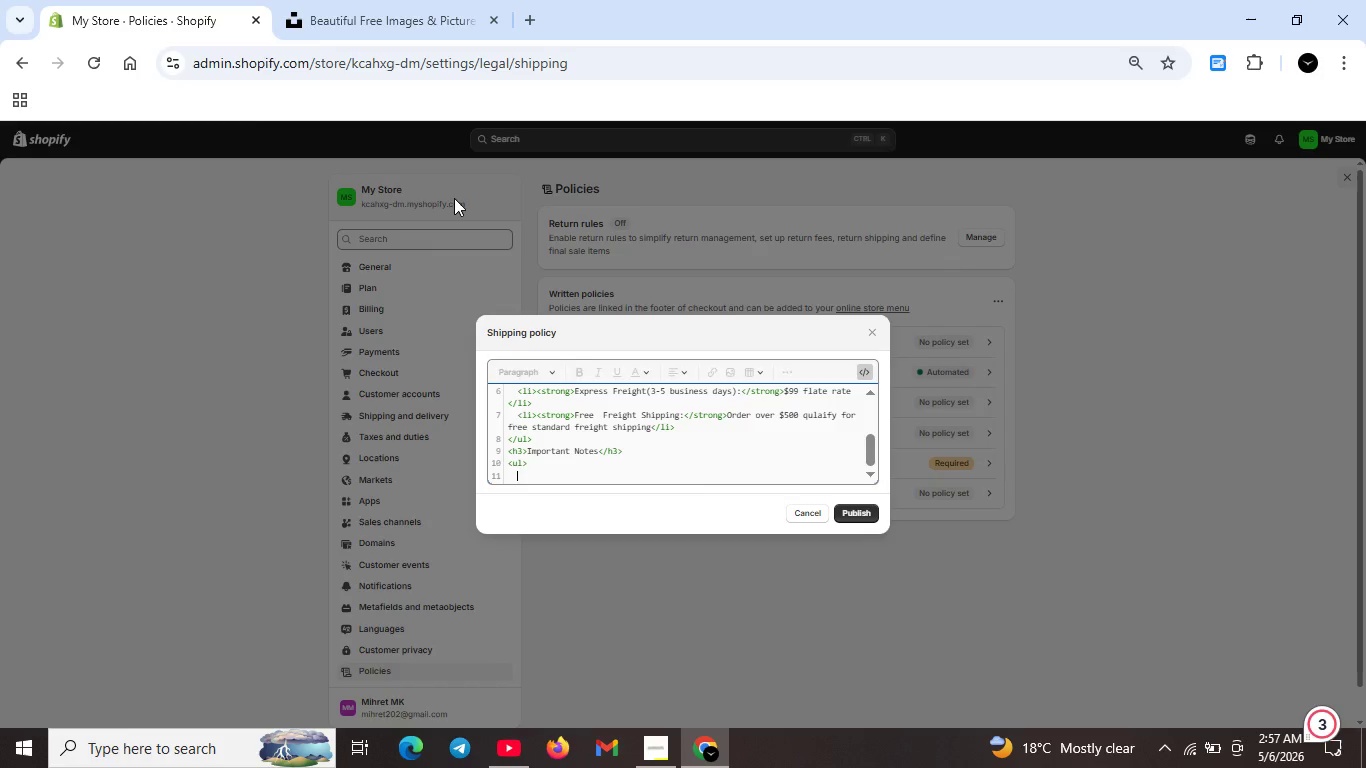 
 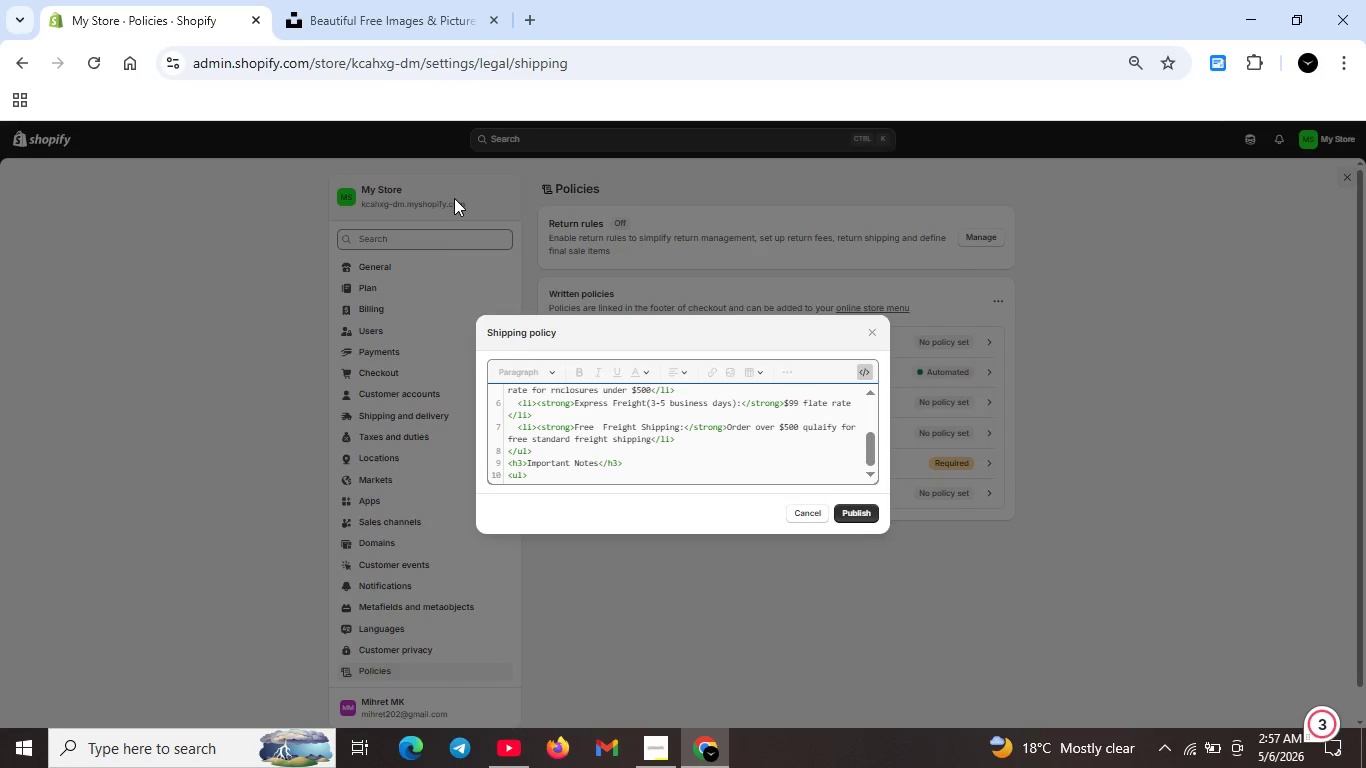 
key(Shift+Enter)
 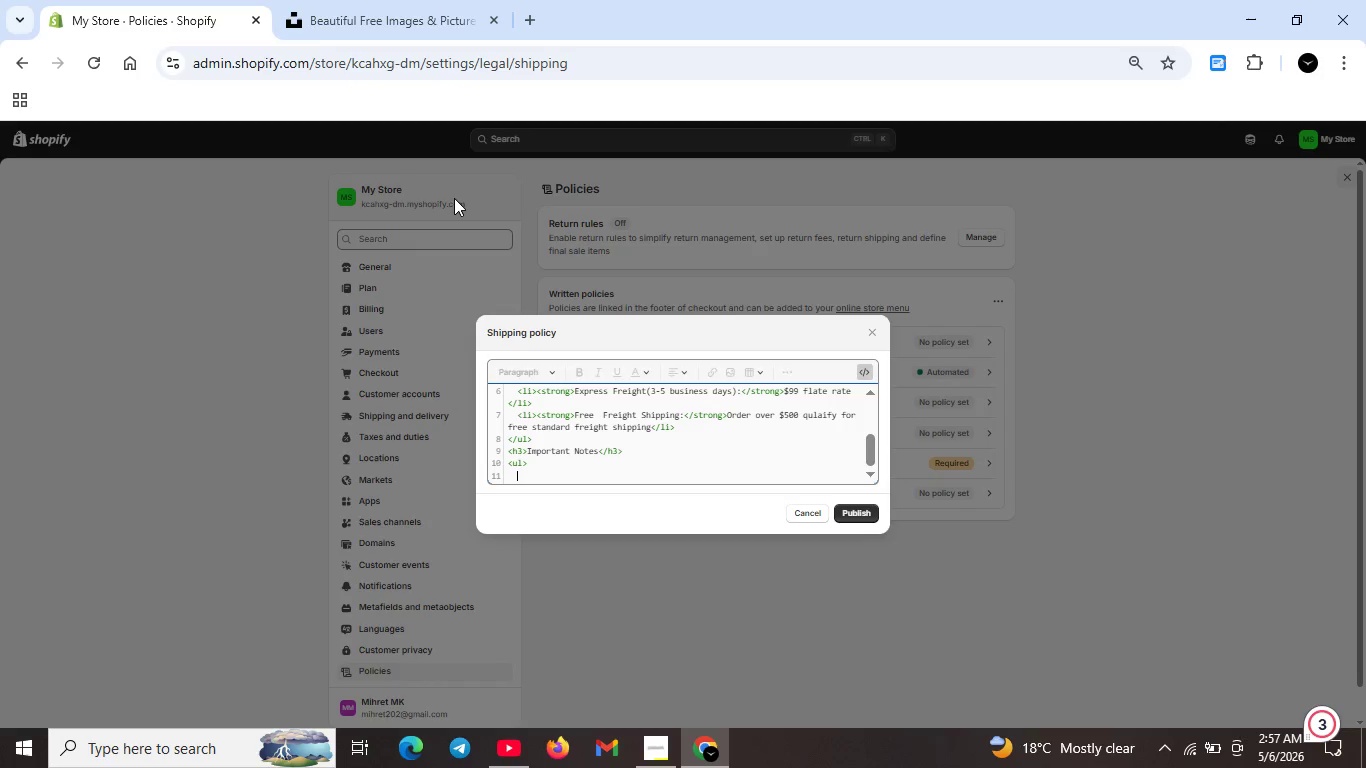 
type(<ii>Heavy)
 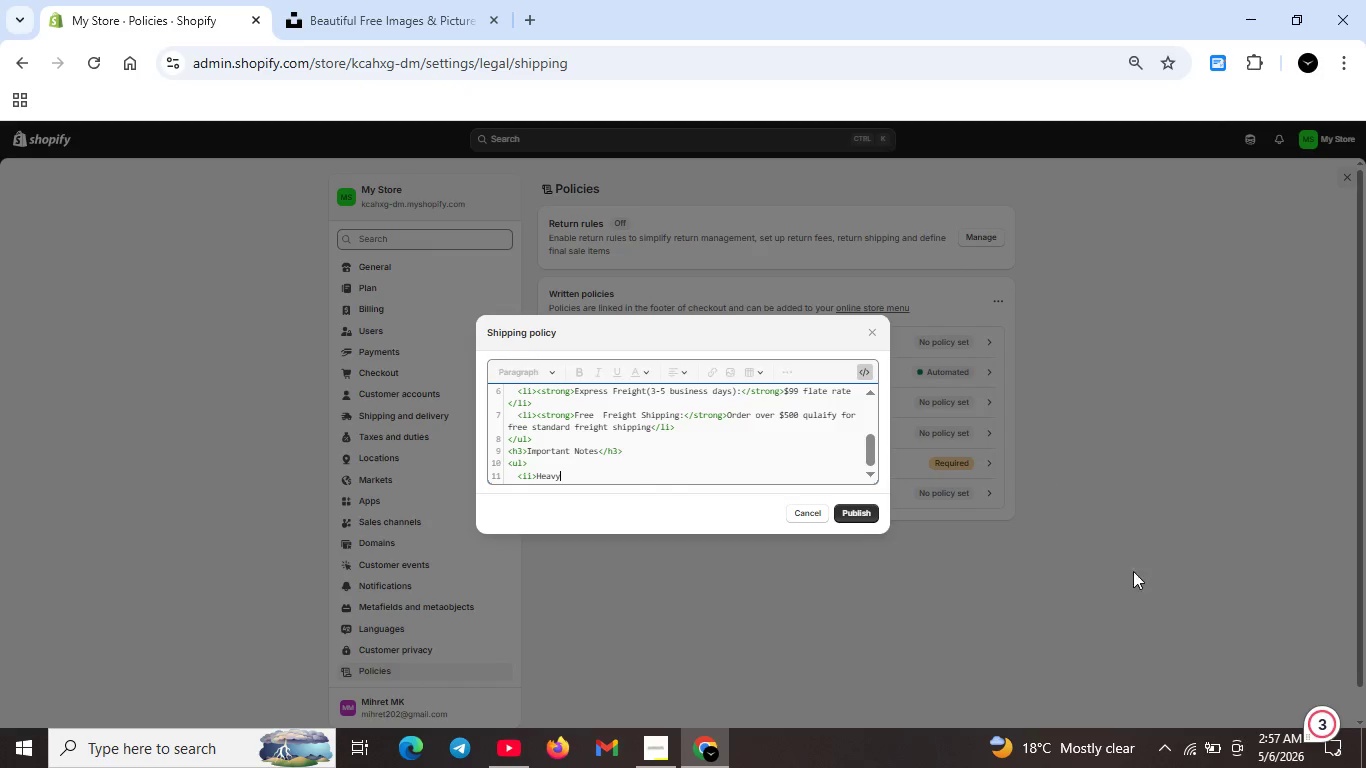 
left_click([1163, 747])
 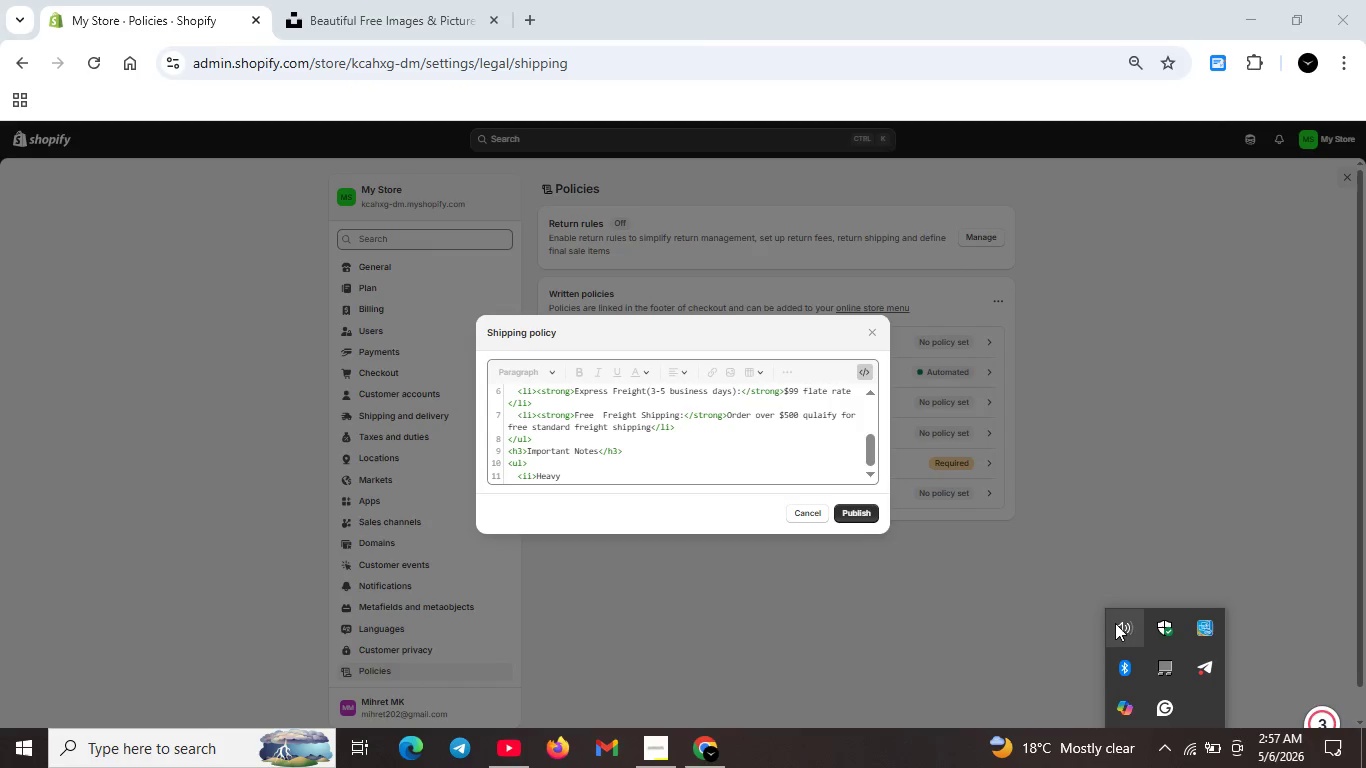 
left_click([1114, 623])
 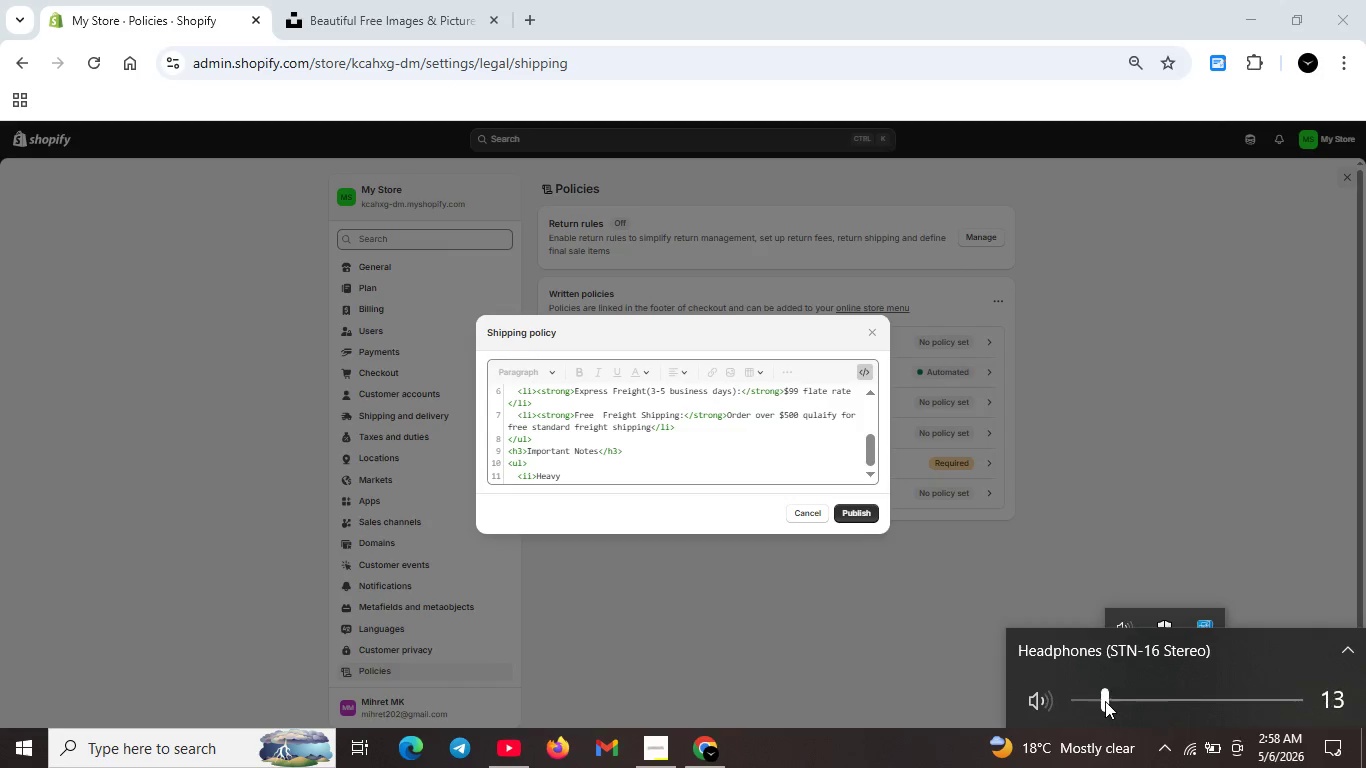 
left_click([1109, 698])
 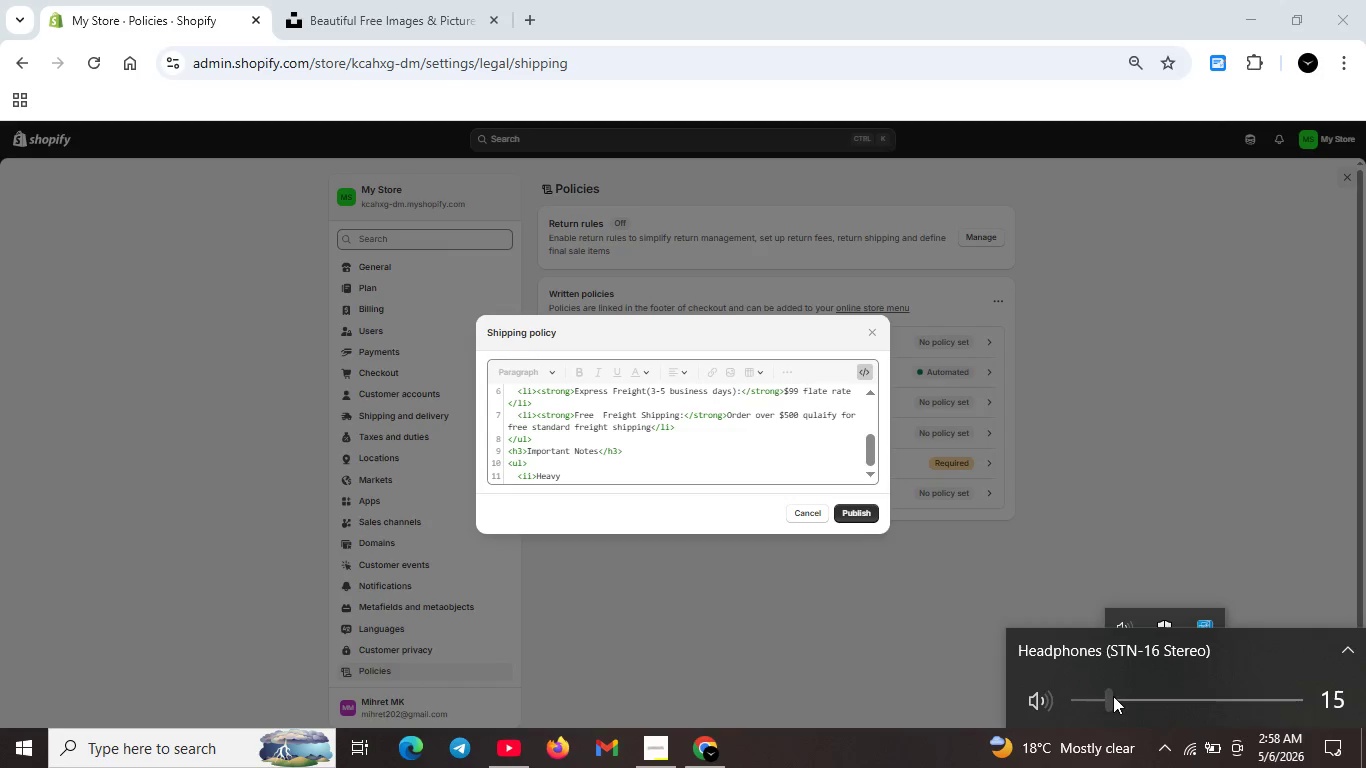 
left_click([1113, 696])
 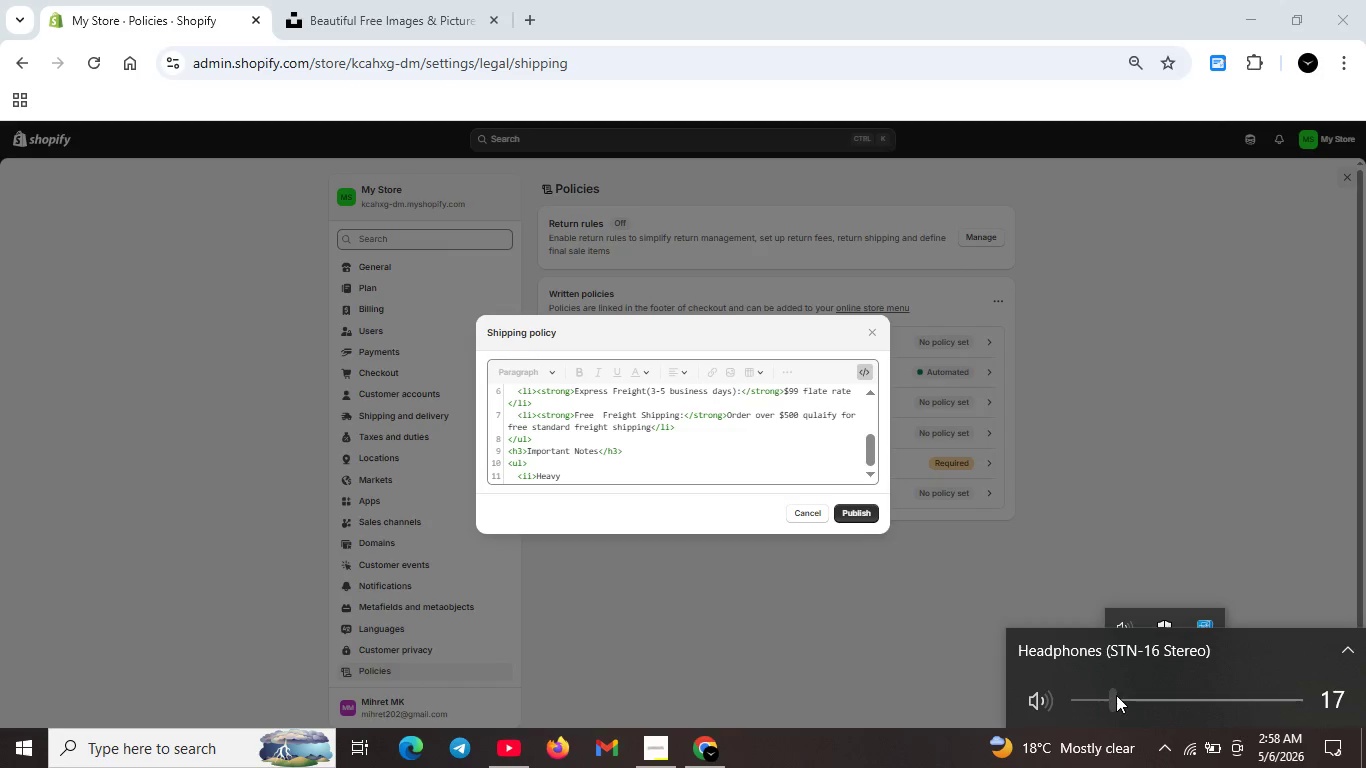 
left_click([1117, 694])
 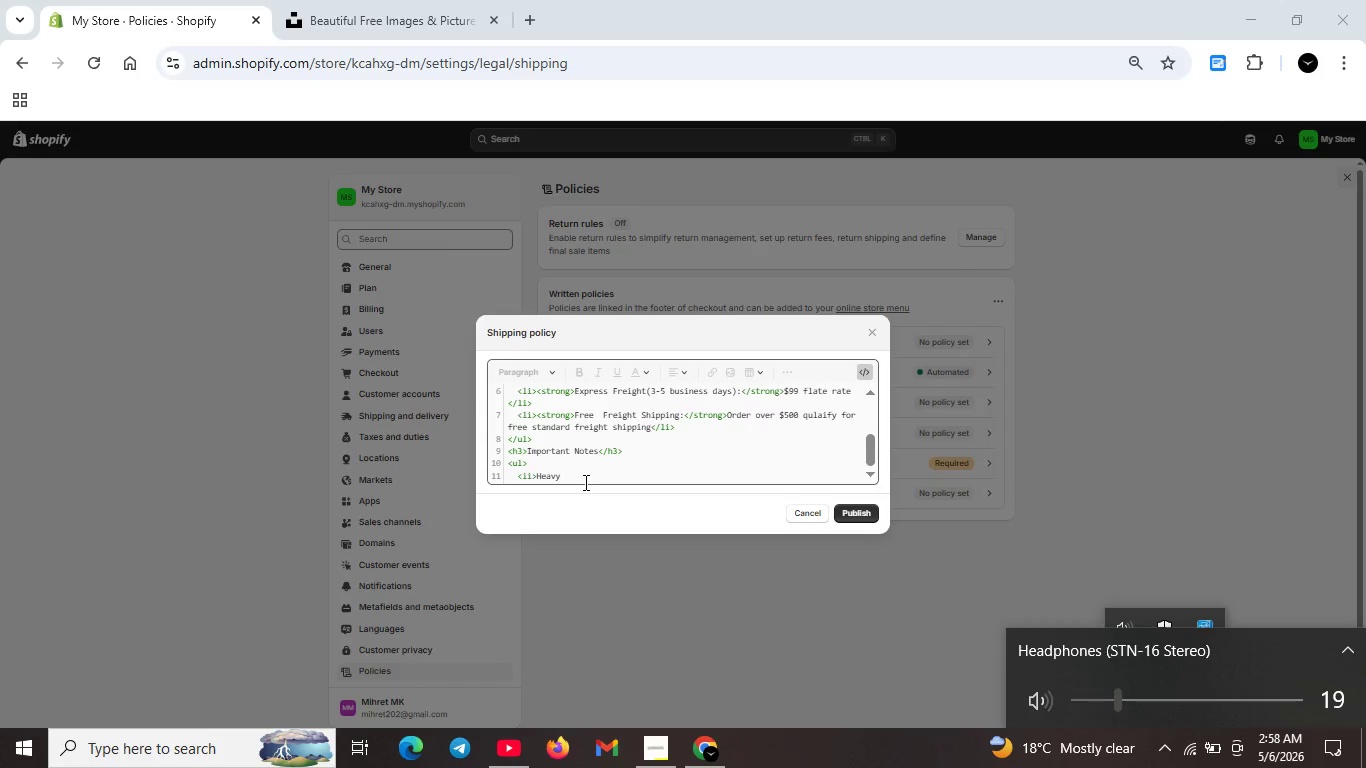 
left_click([584, 481])
 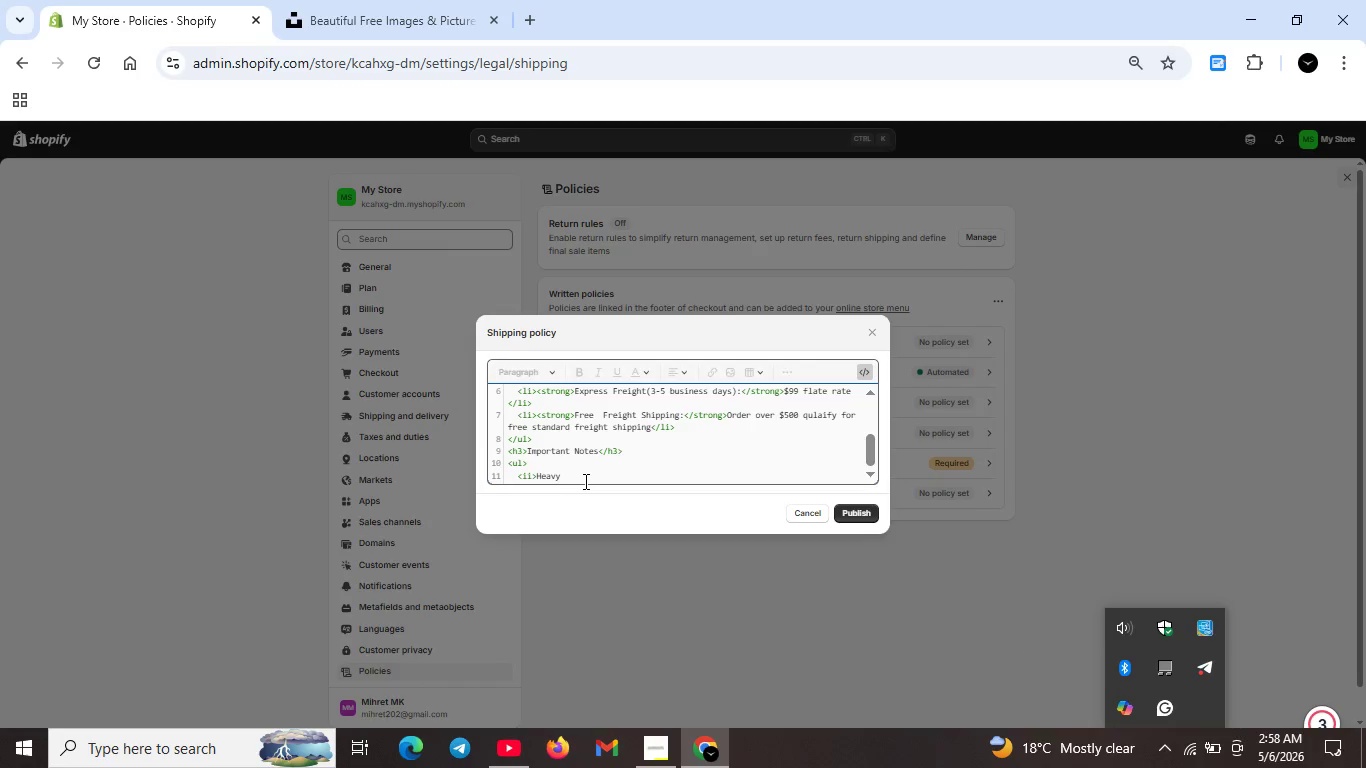 
type( items(50+lbs) ship via freight carrier with liftgate service</li>)
 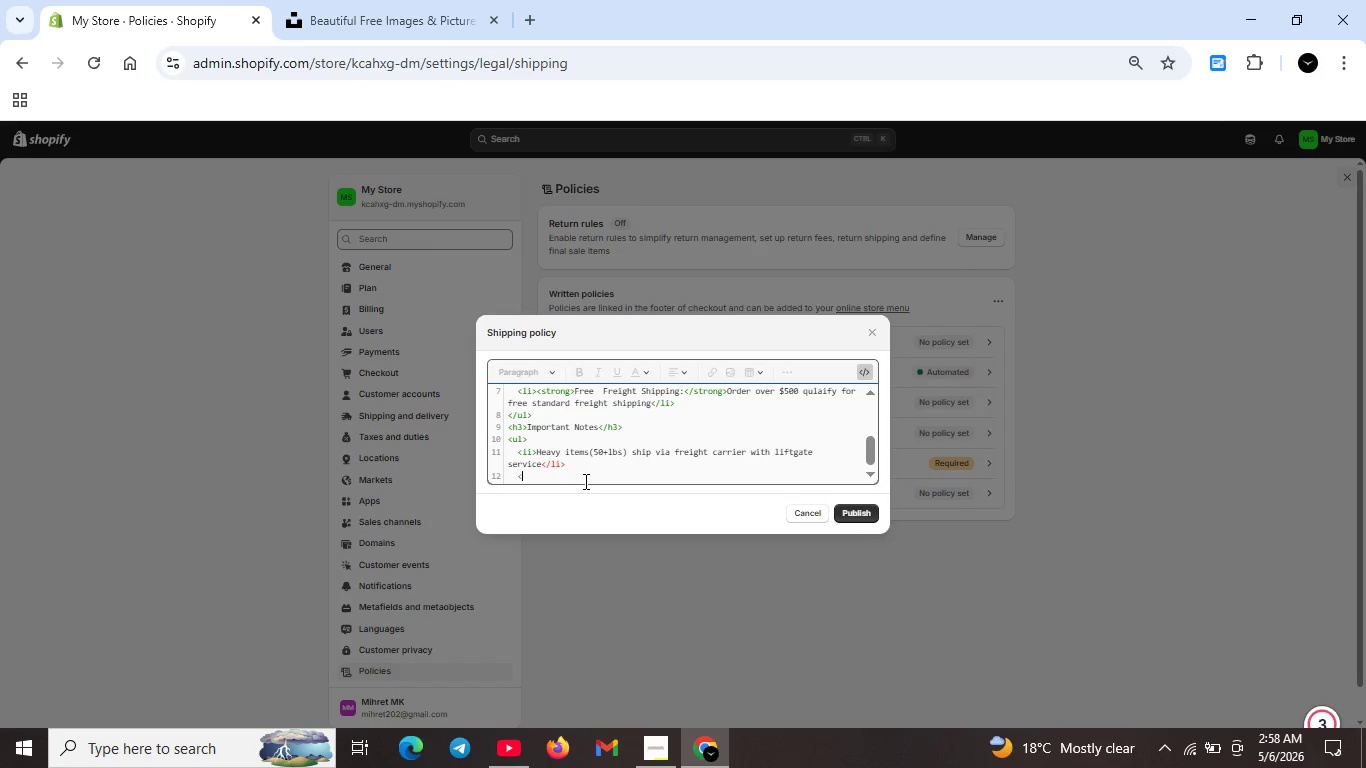 
 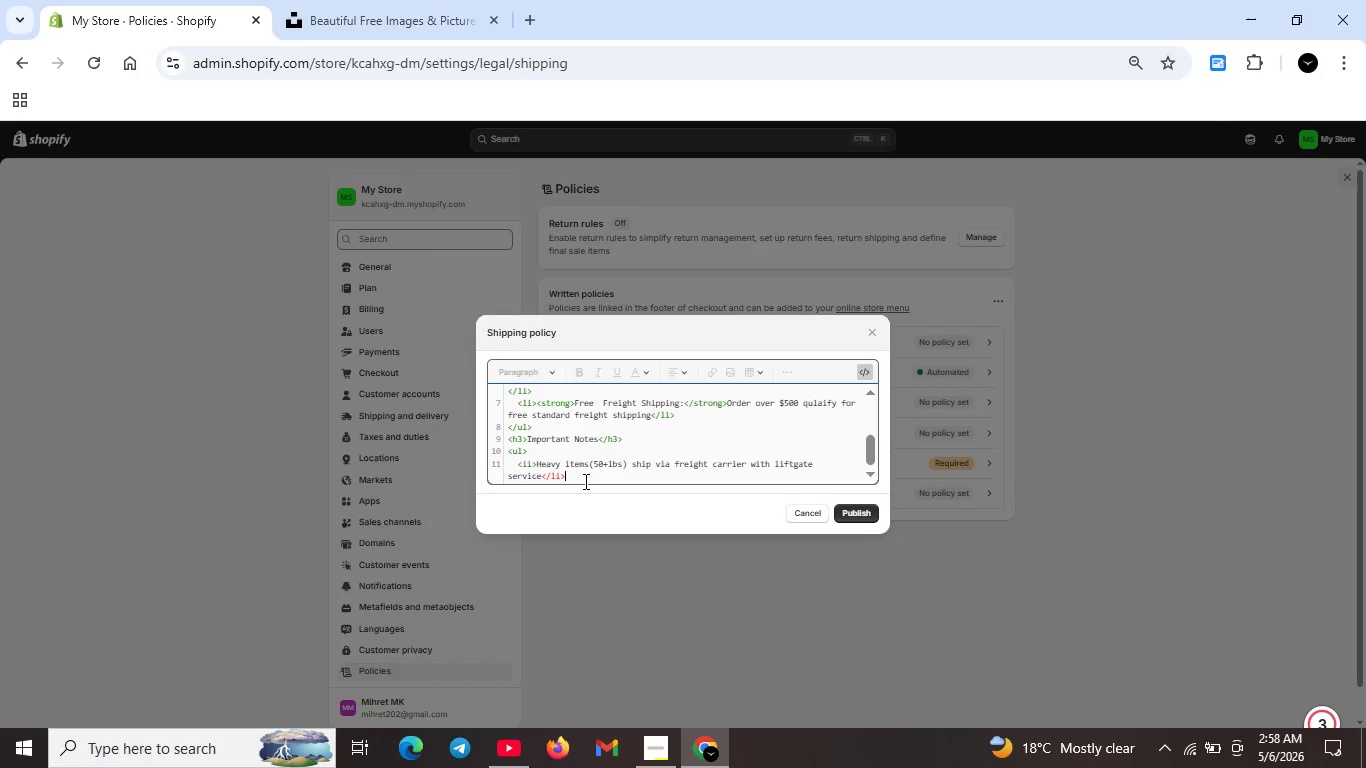 
key(Shift+Enter)
 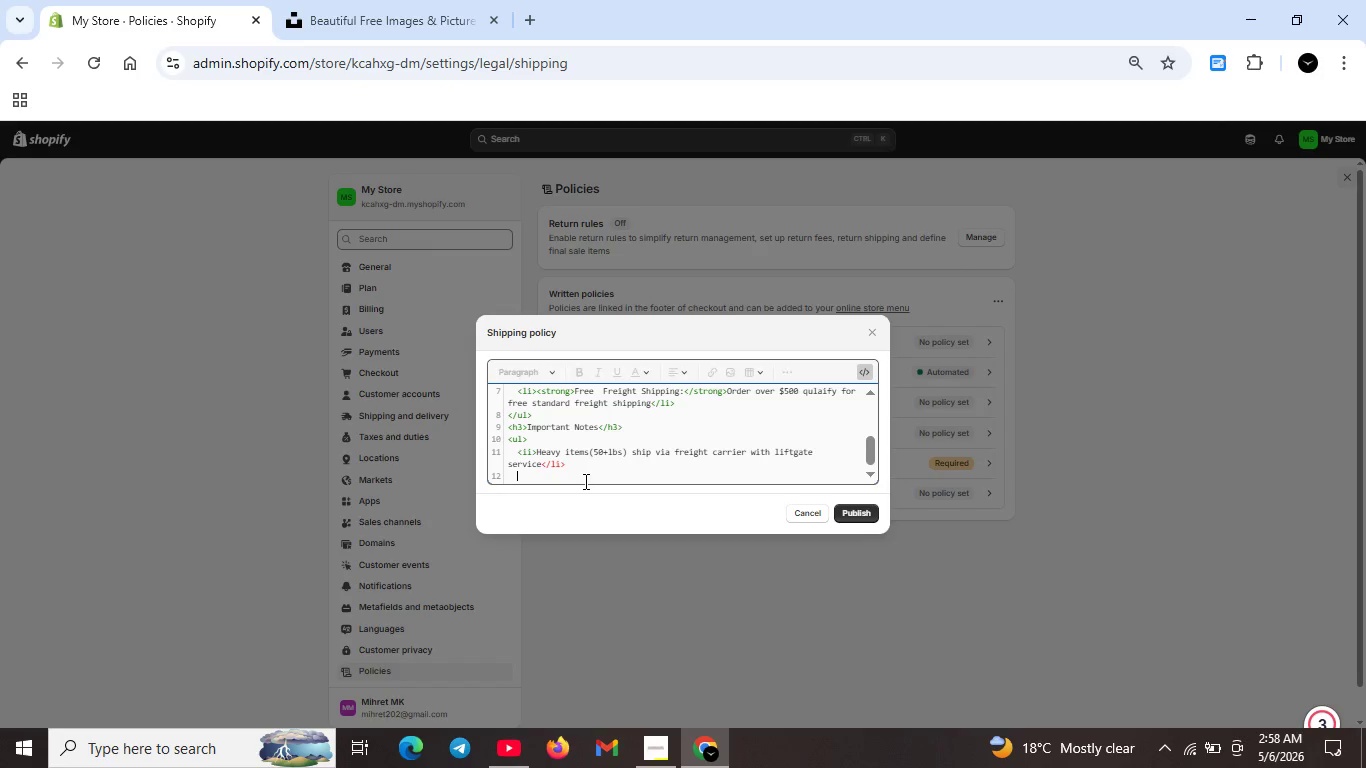 
key(Shift+ShiftRight)
 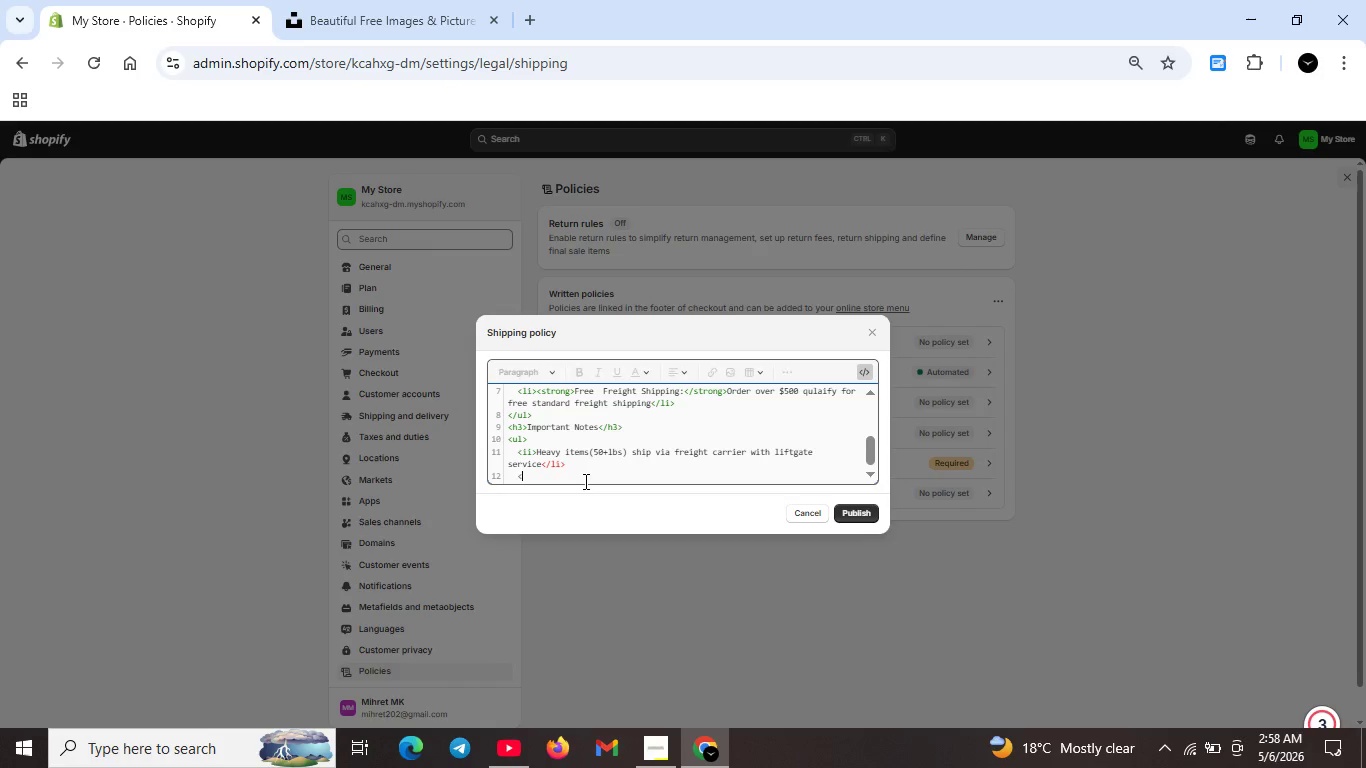 
key(Shift+Comma)
 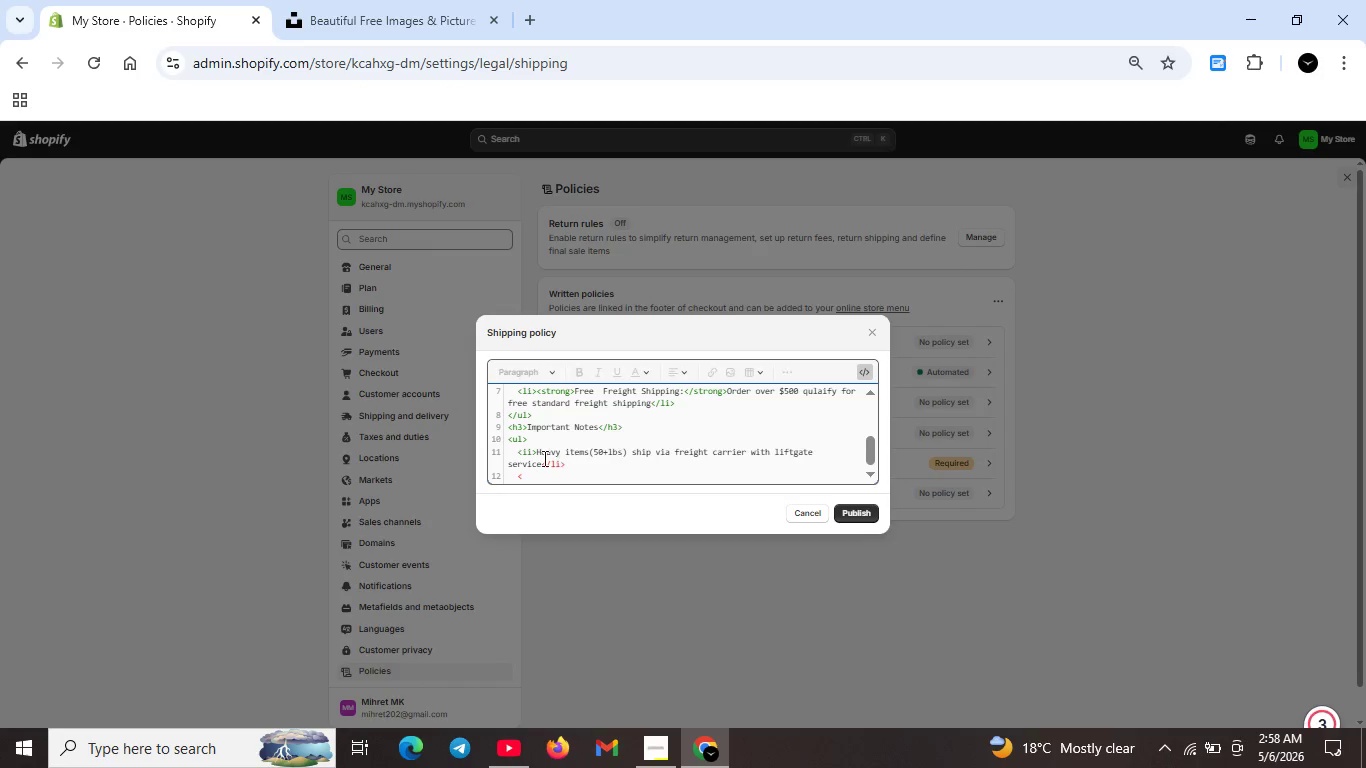 
left_click([526, 451])
 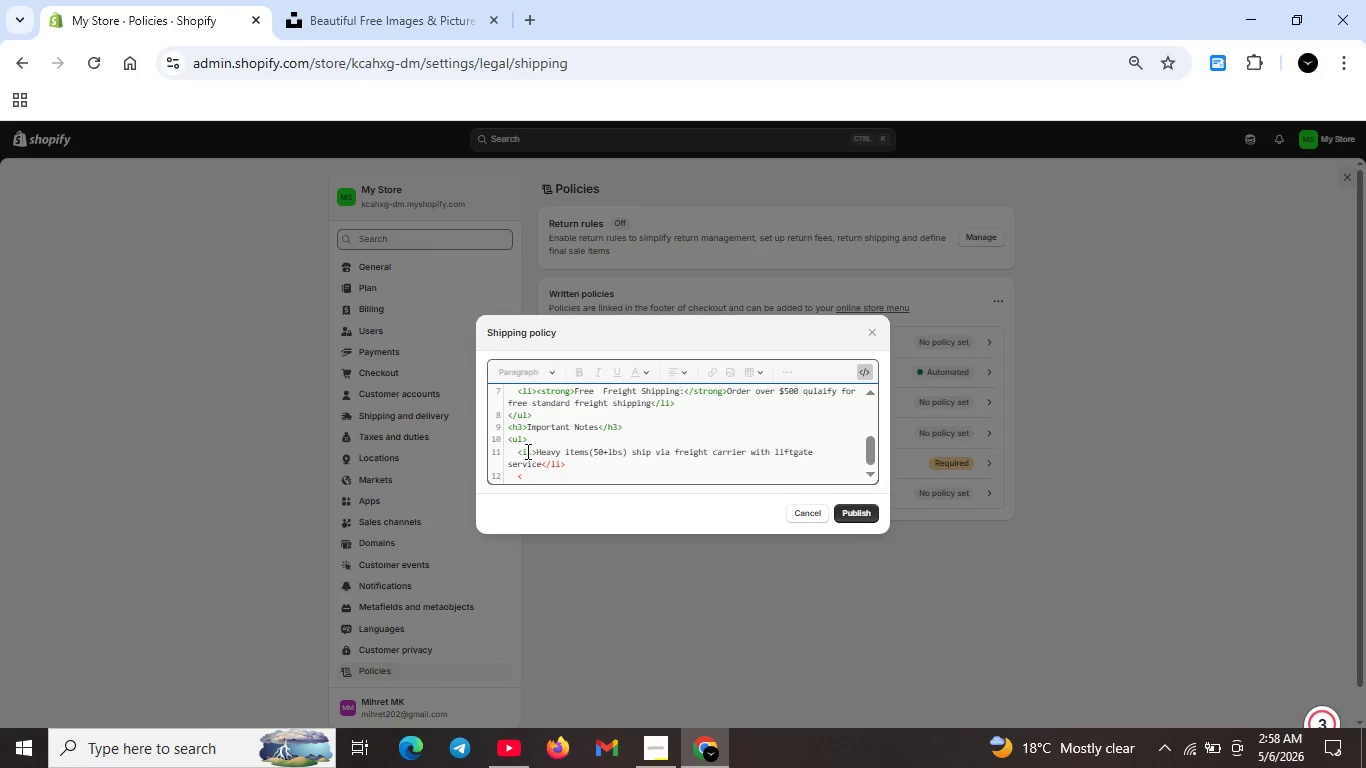 
key(Backspace)
 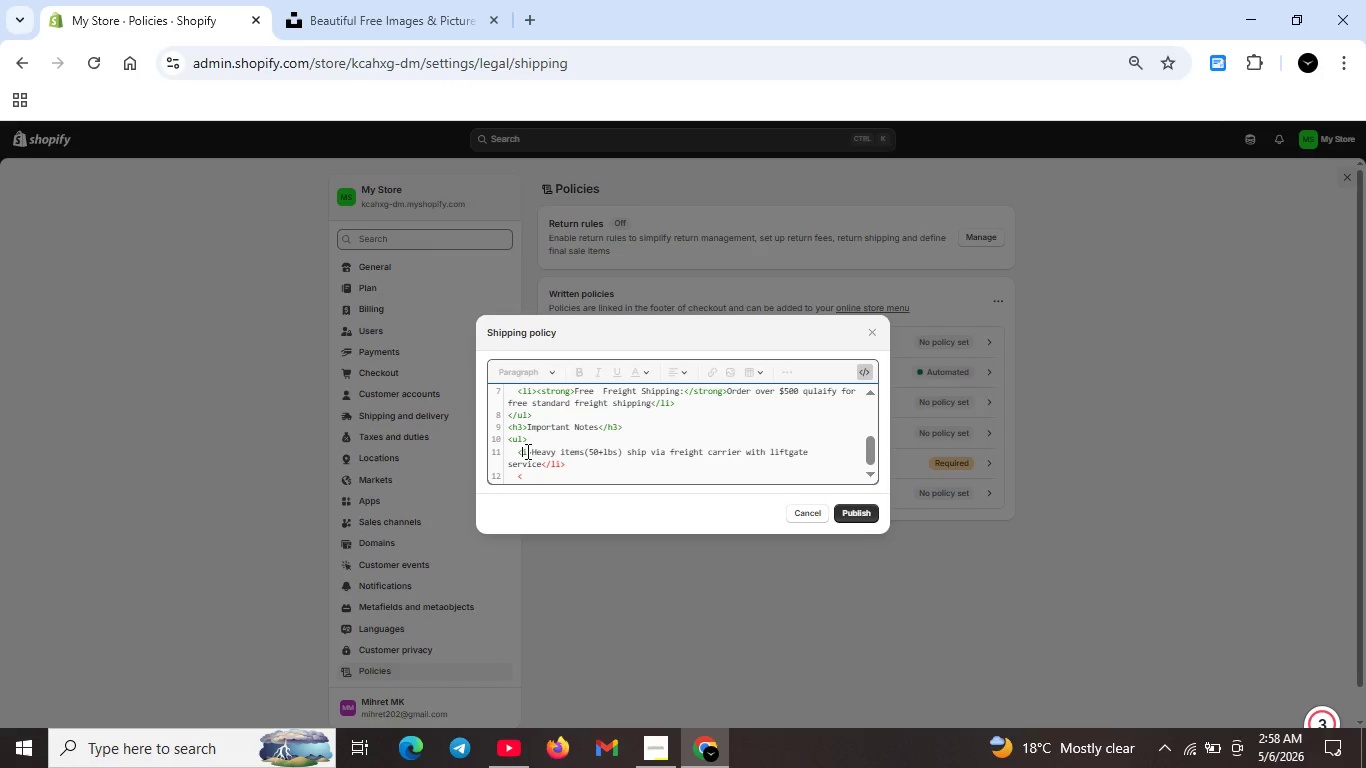 
key(L)
 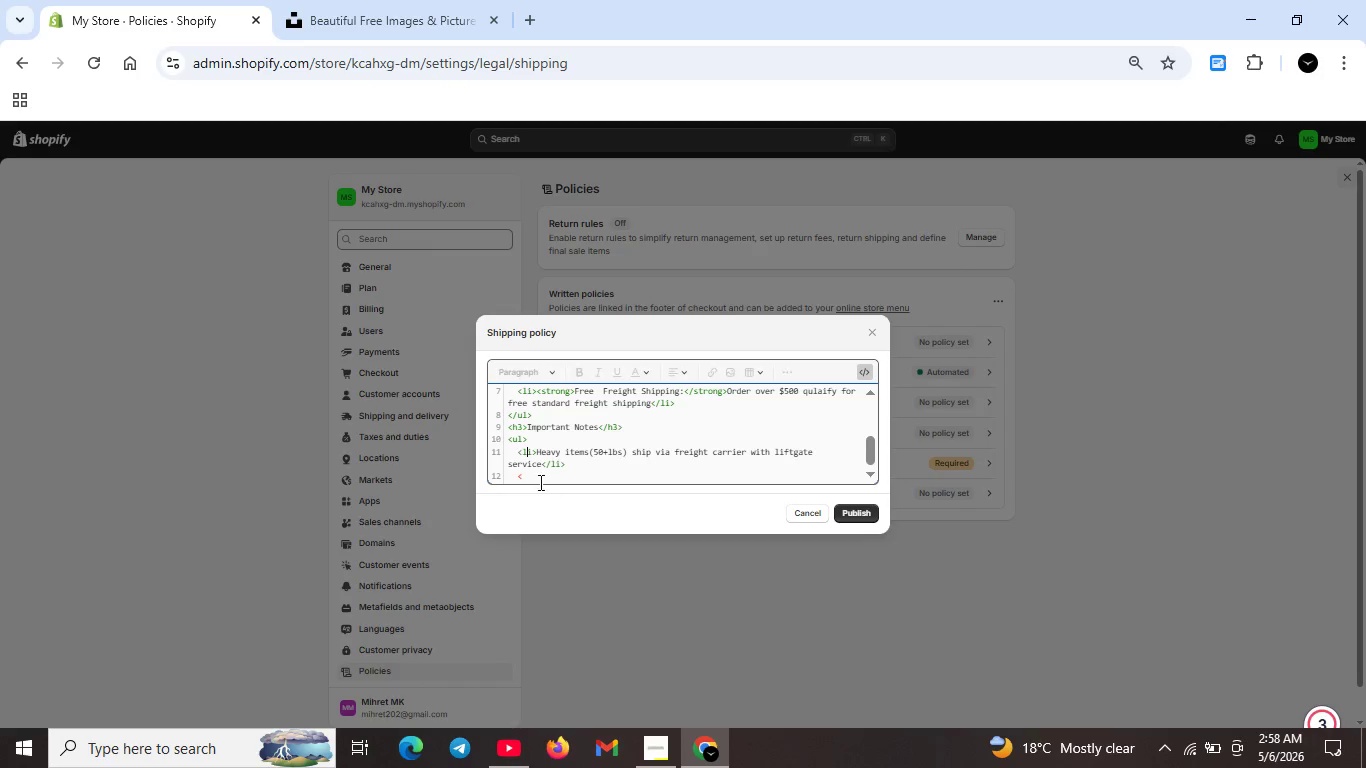 
left_click([540, 479])
 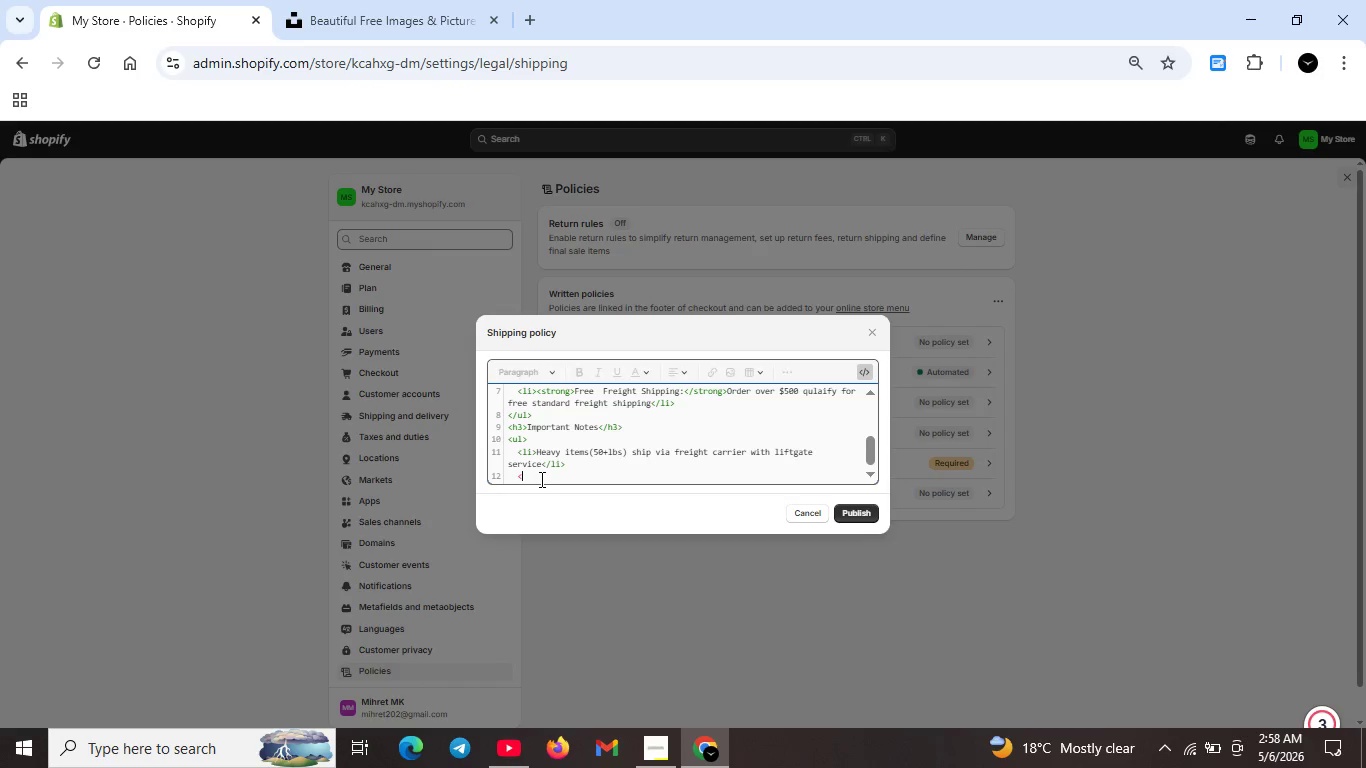 
type(li>Signatut)
key(Backspace)
type(re required upon delivery</li>)
 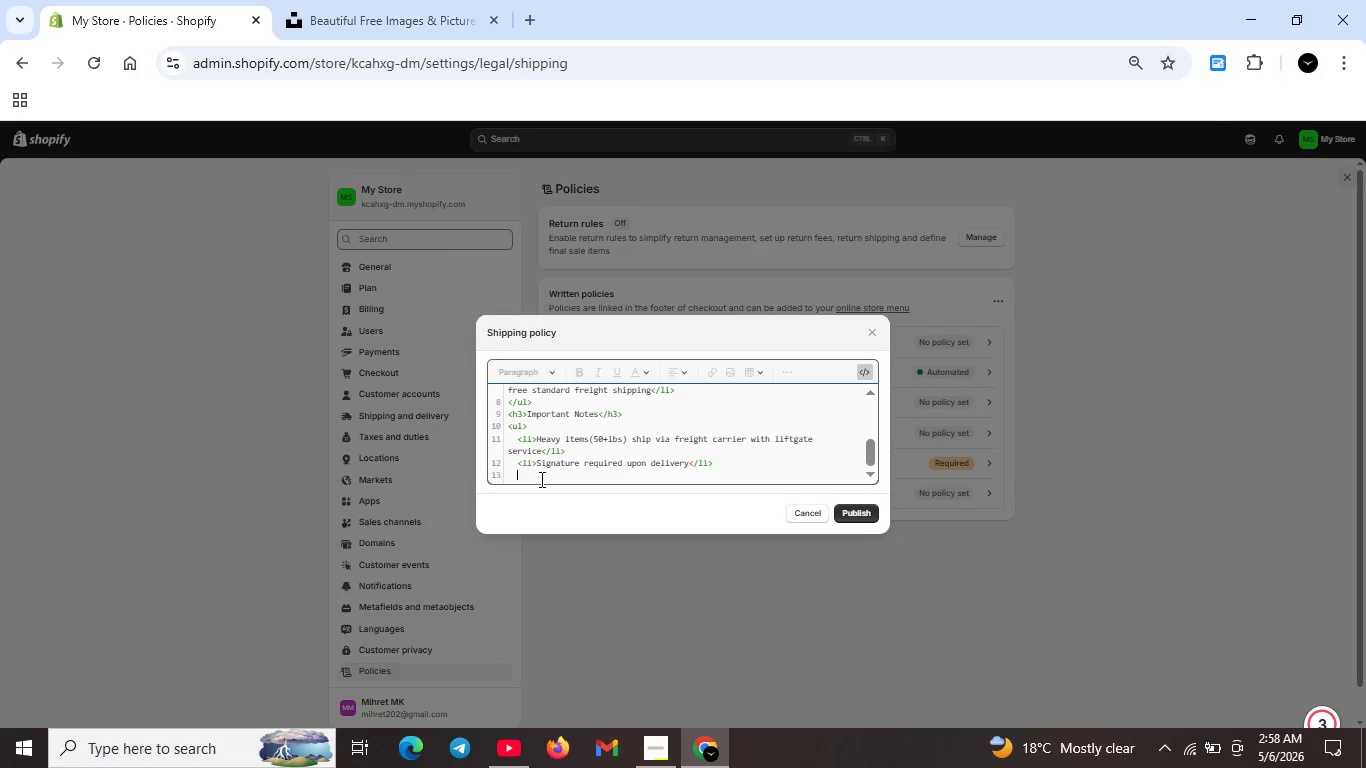 
 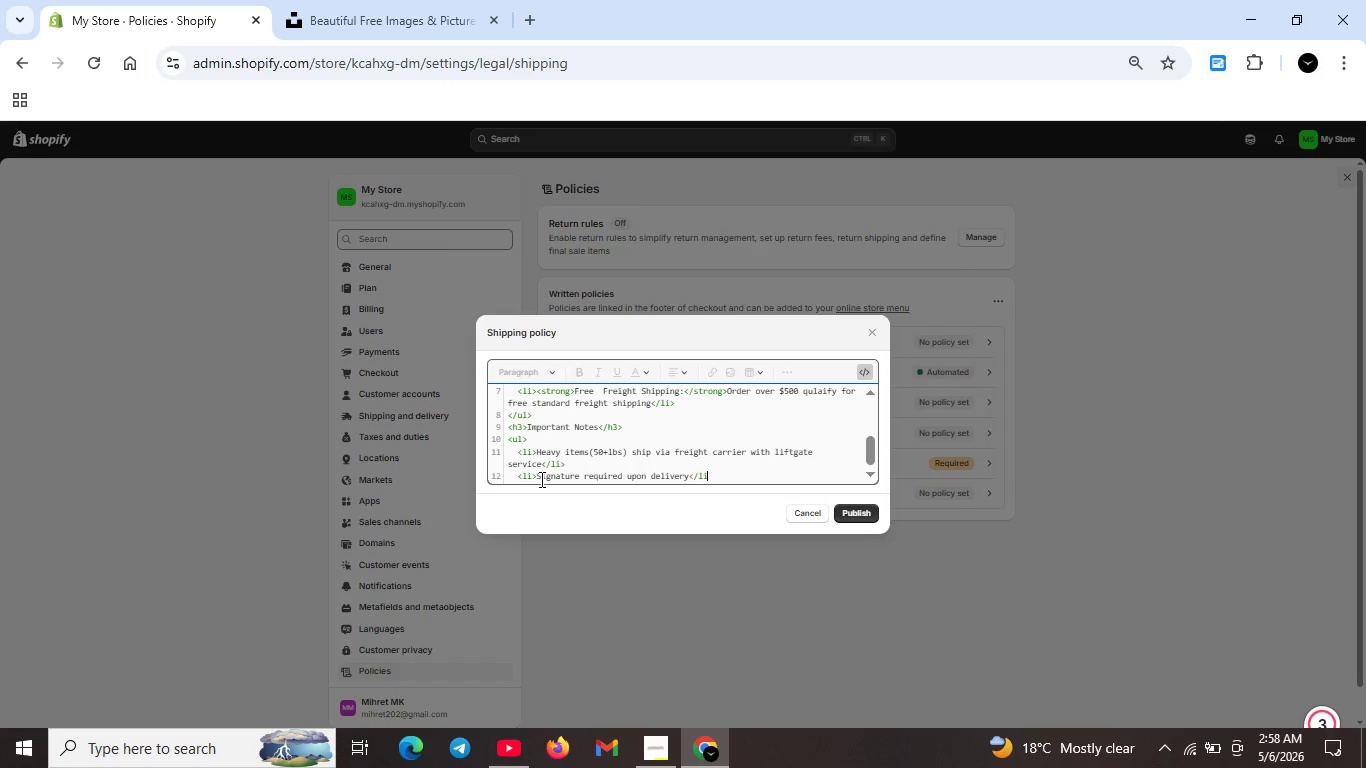 
key(Shift+Enter)
 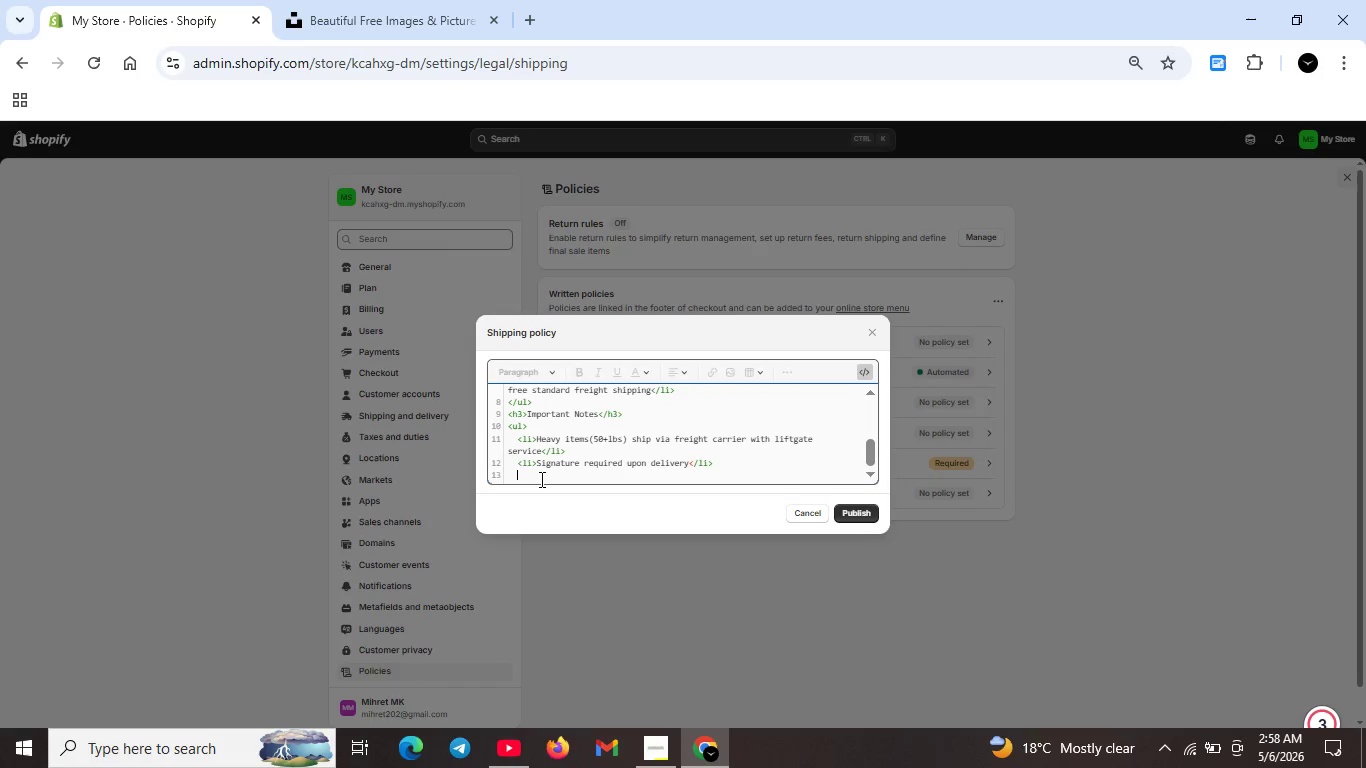 
type(<li>D)
key(Backspace)
type(Glass enclosures are professonally packed with foa padding reinforced coe)
key(Backspace)
type(reners)
key(Backspace)
key(Backspace)
key(Backspace)
key(Backspace)
key(Backspace)
type(ners.</li>)
 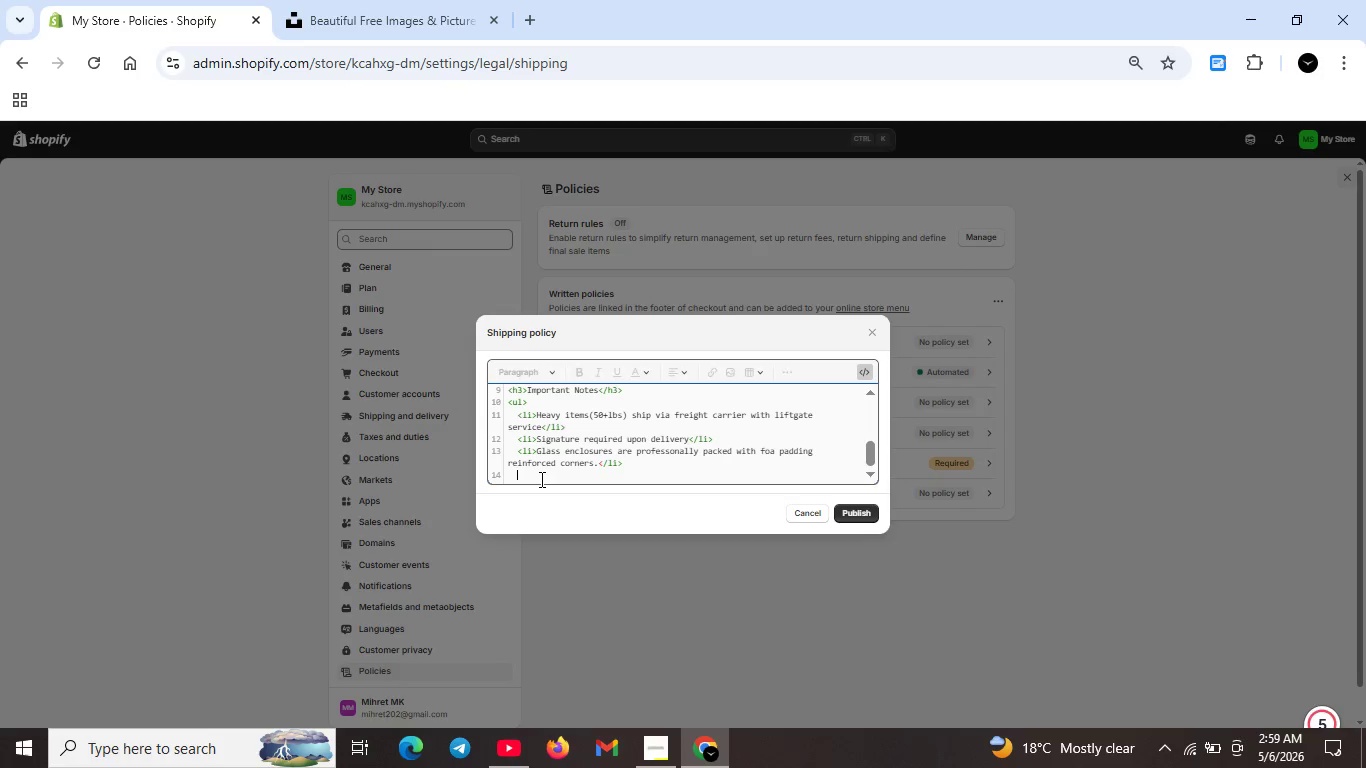 
 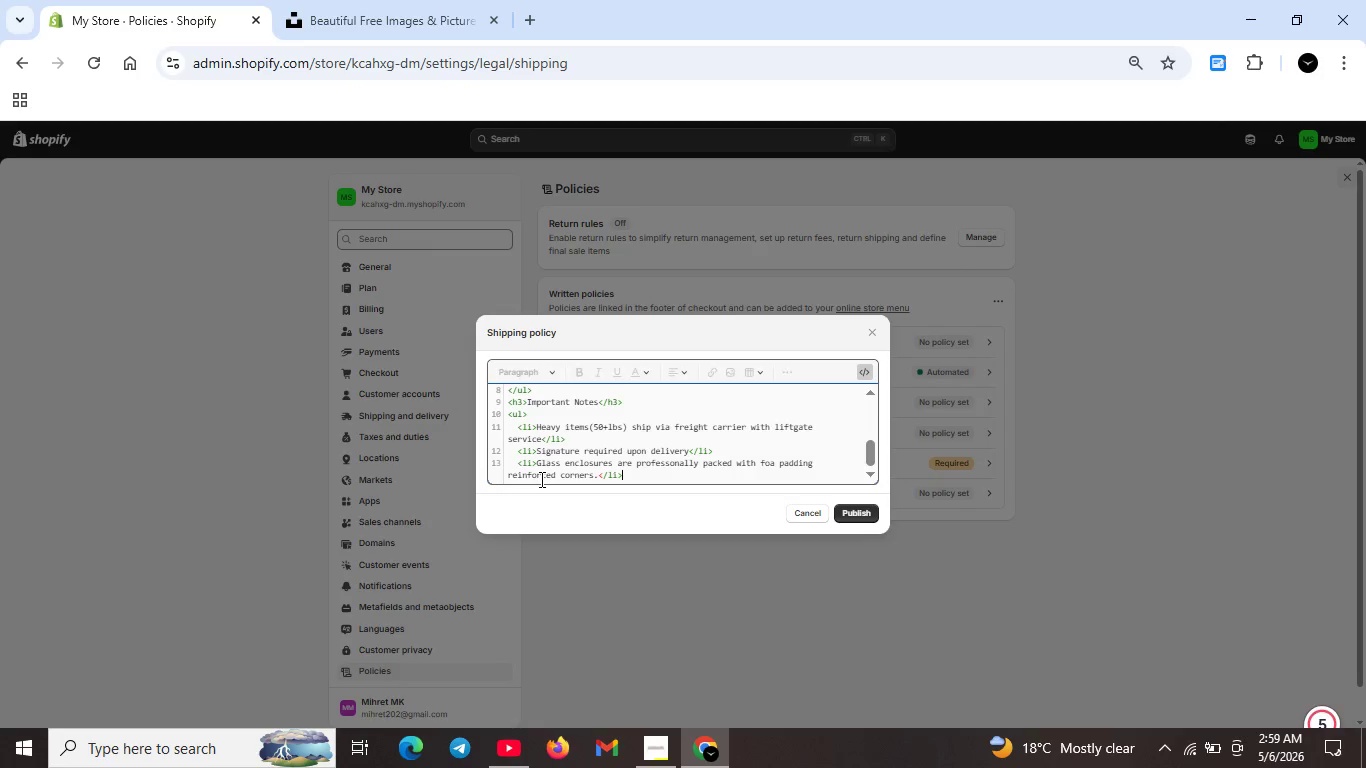 
key(Shift+Enter)
 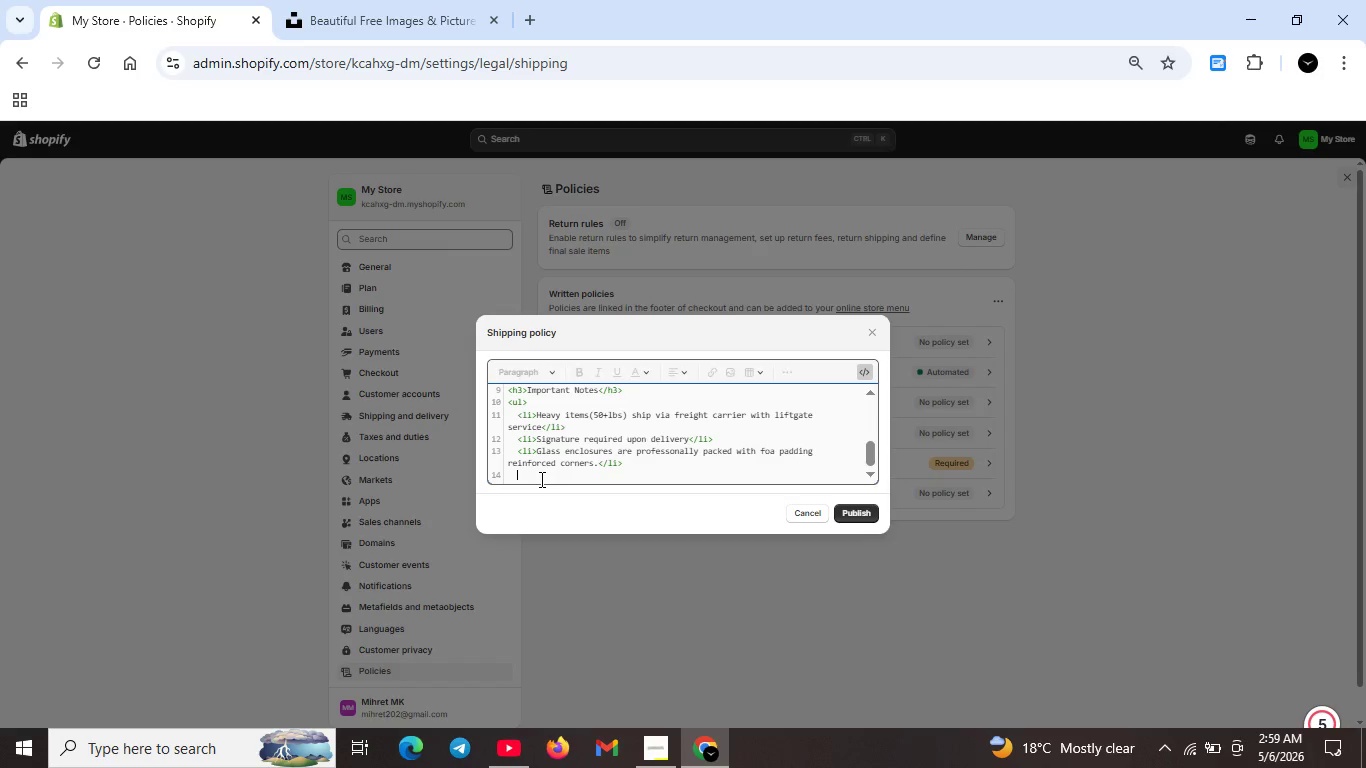 
type(We do not ship glass enclosures internationally</li>)
 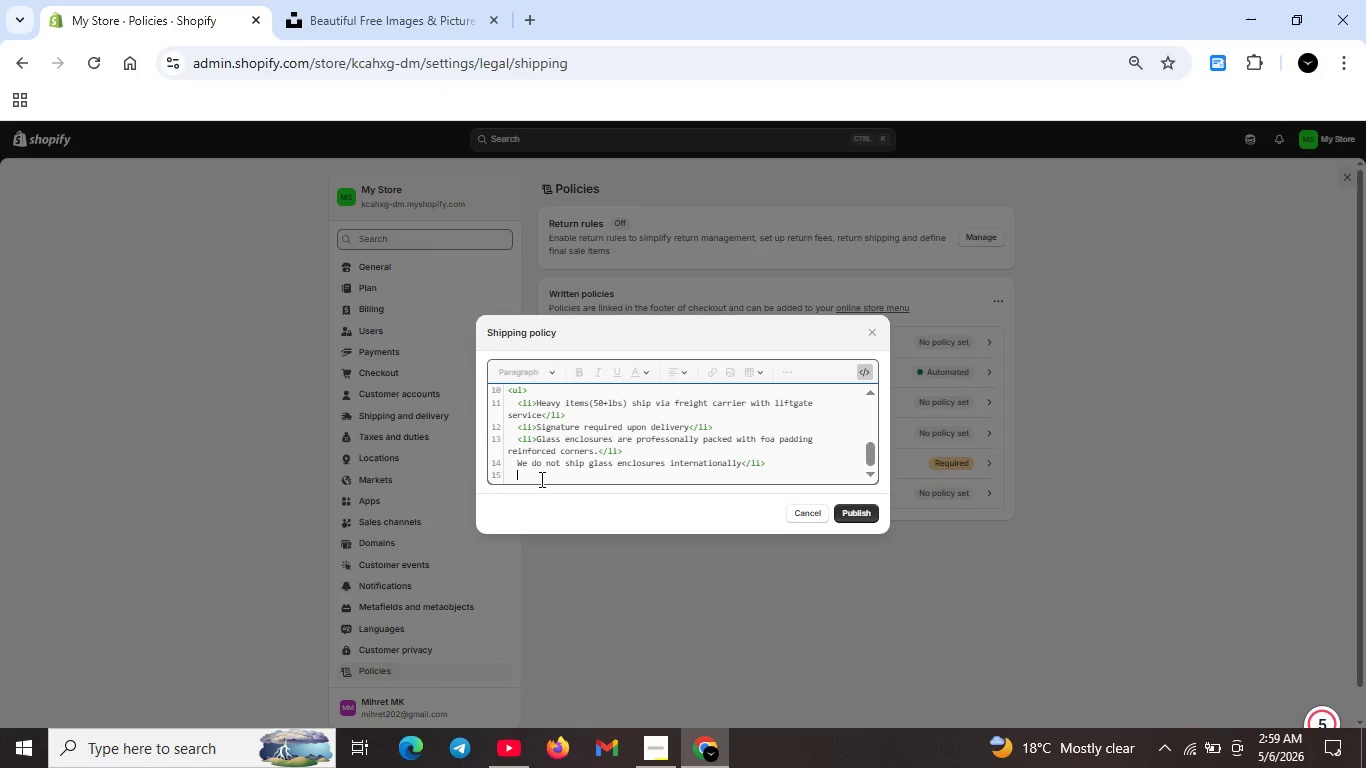 
key(Shift+Enter)
 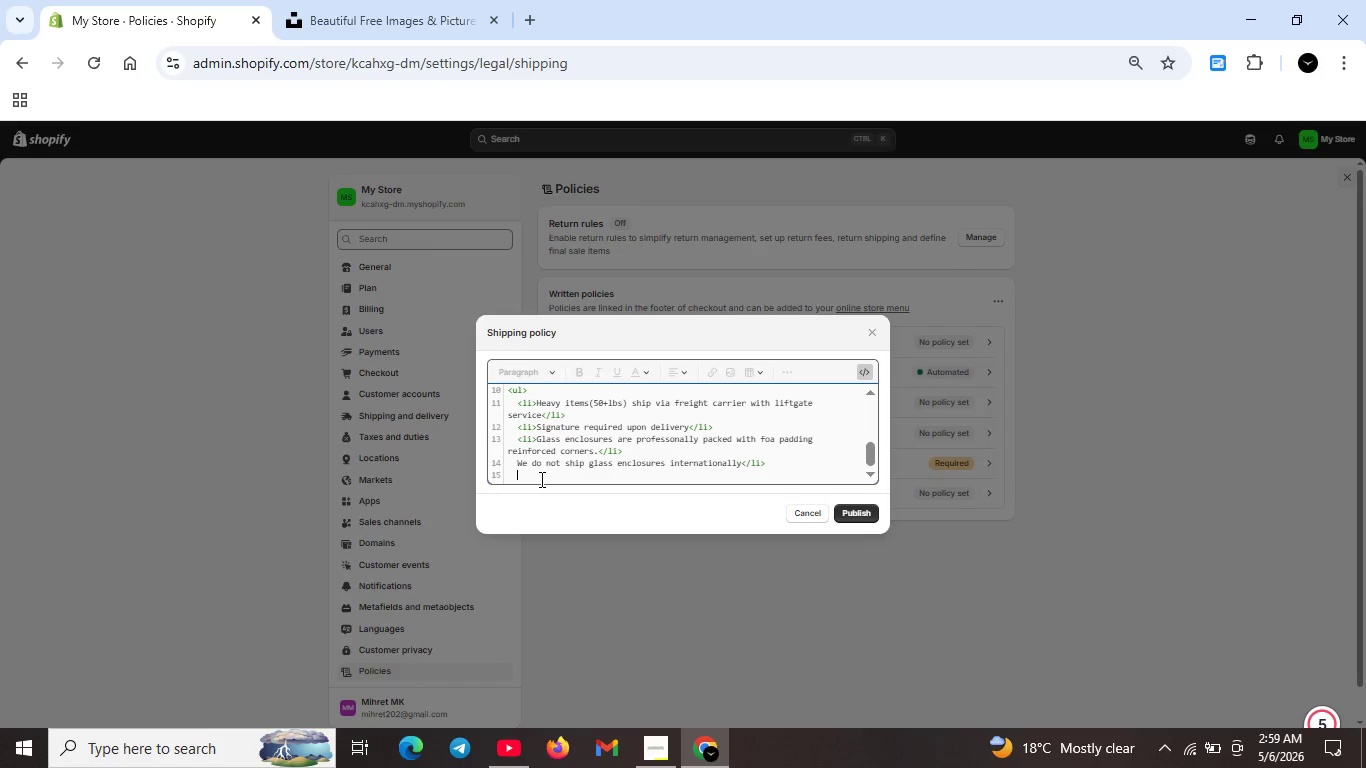 
type(</ul>)
 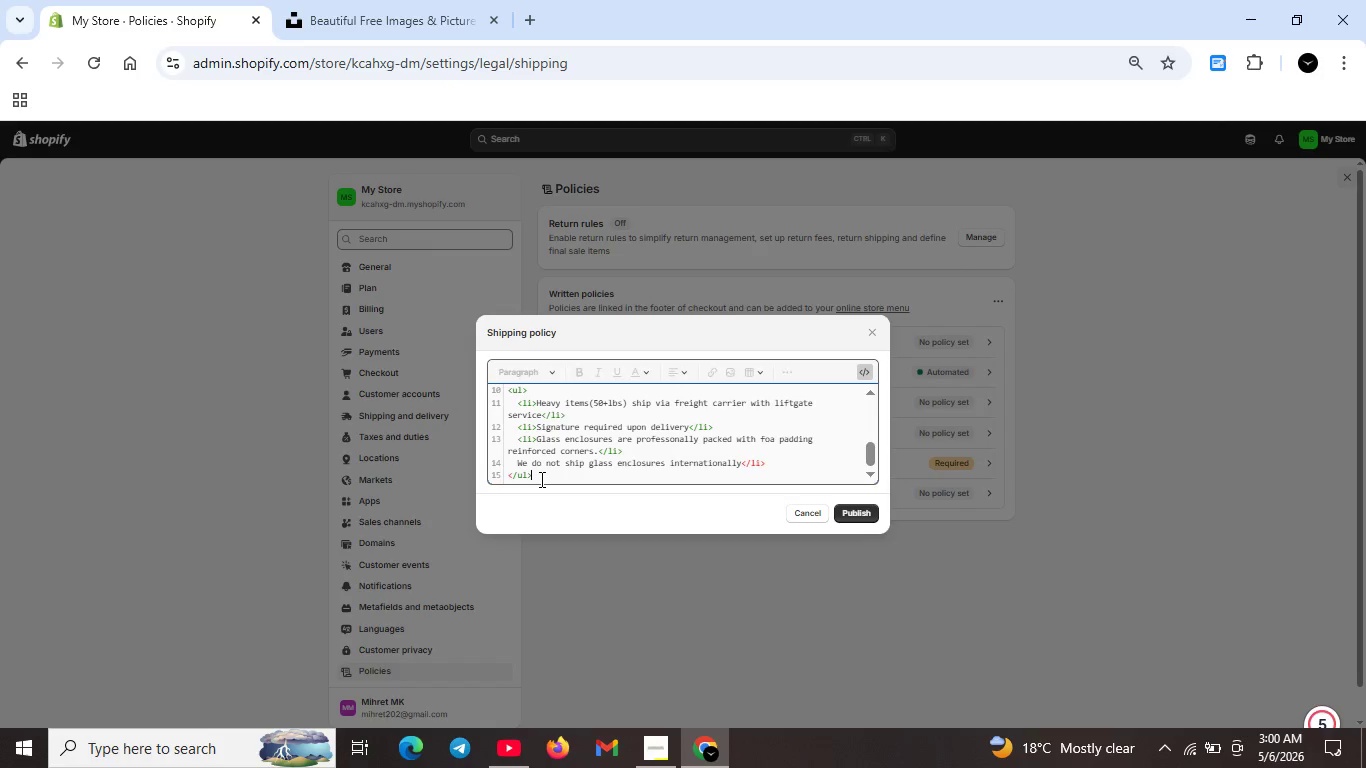 
key(Shift+Enter)
 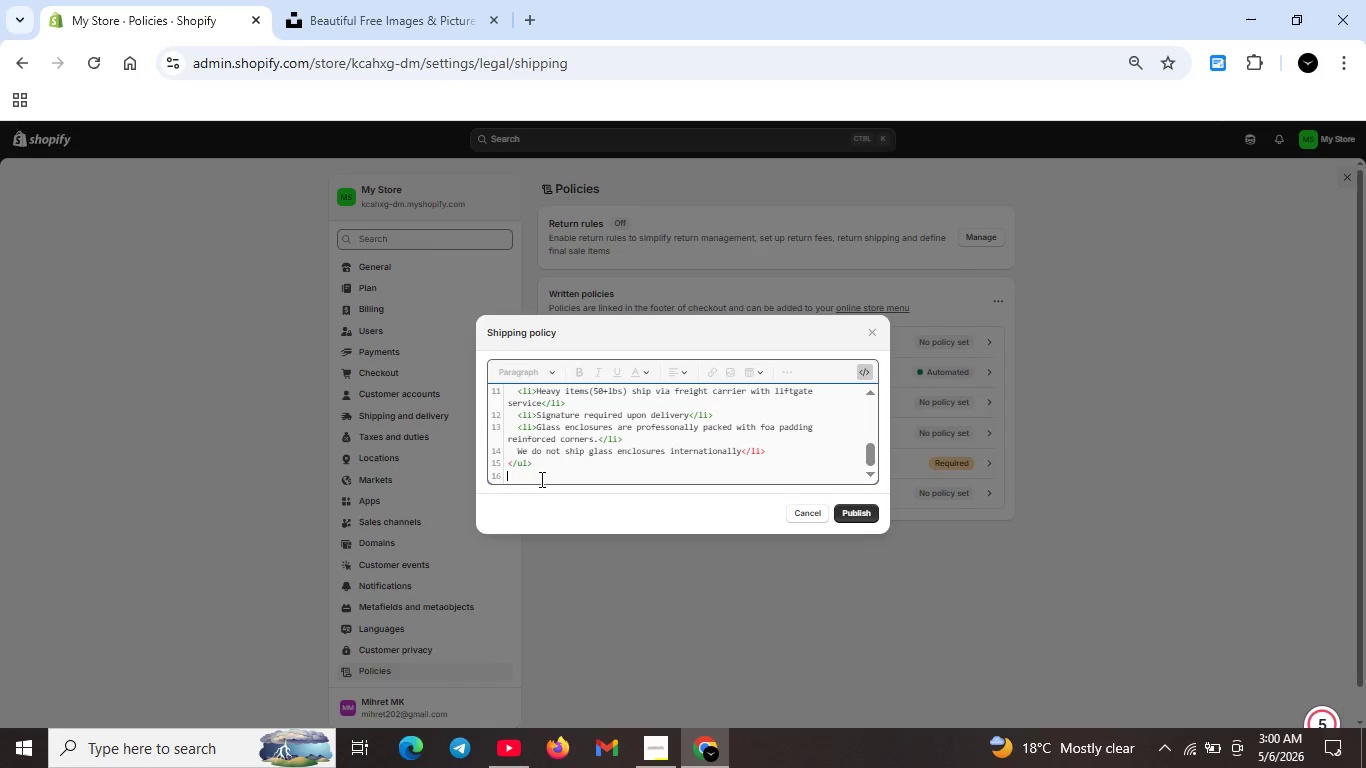 
type(<p>For Q)
key(Backspace)
key(Backspace)
type( questions about shipppign , contact us at shipping)
 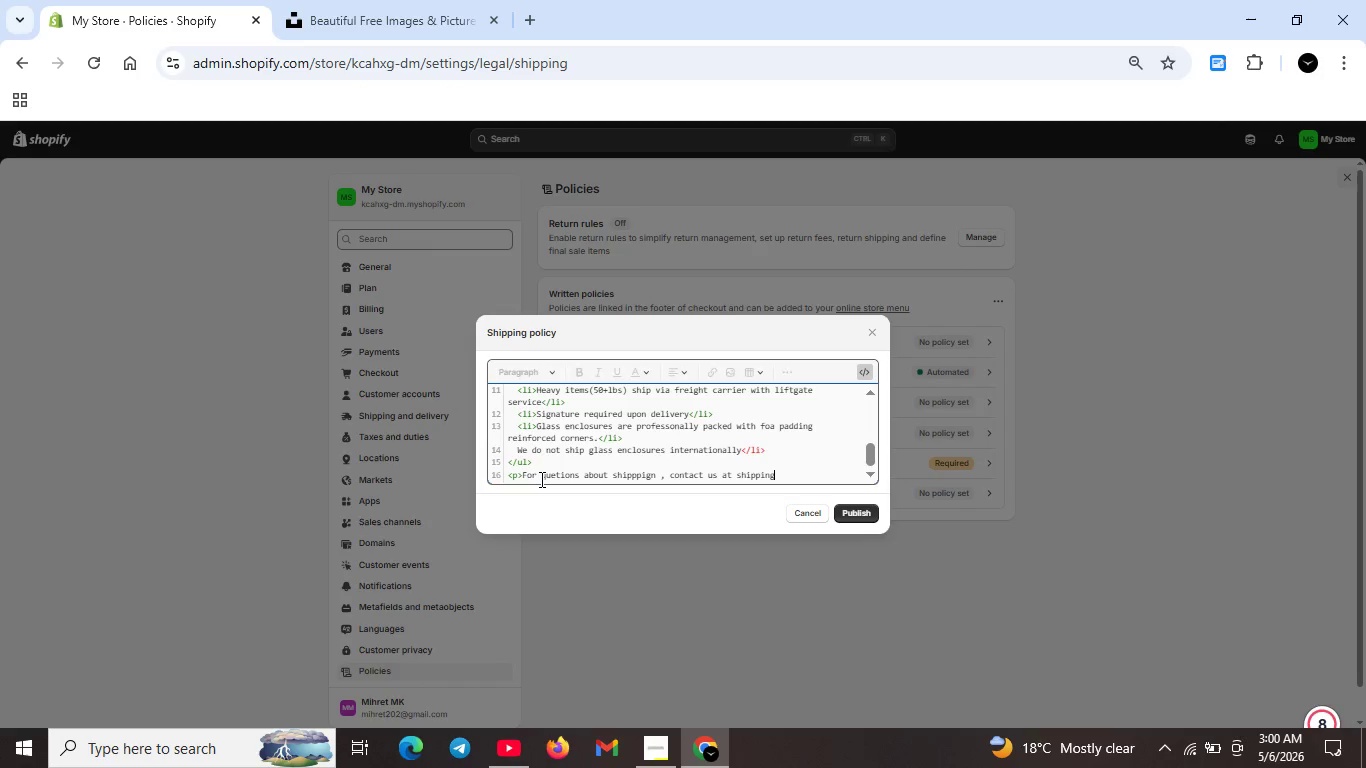 
type(@scaleand stone)
 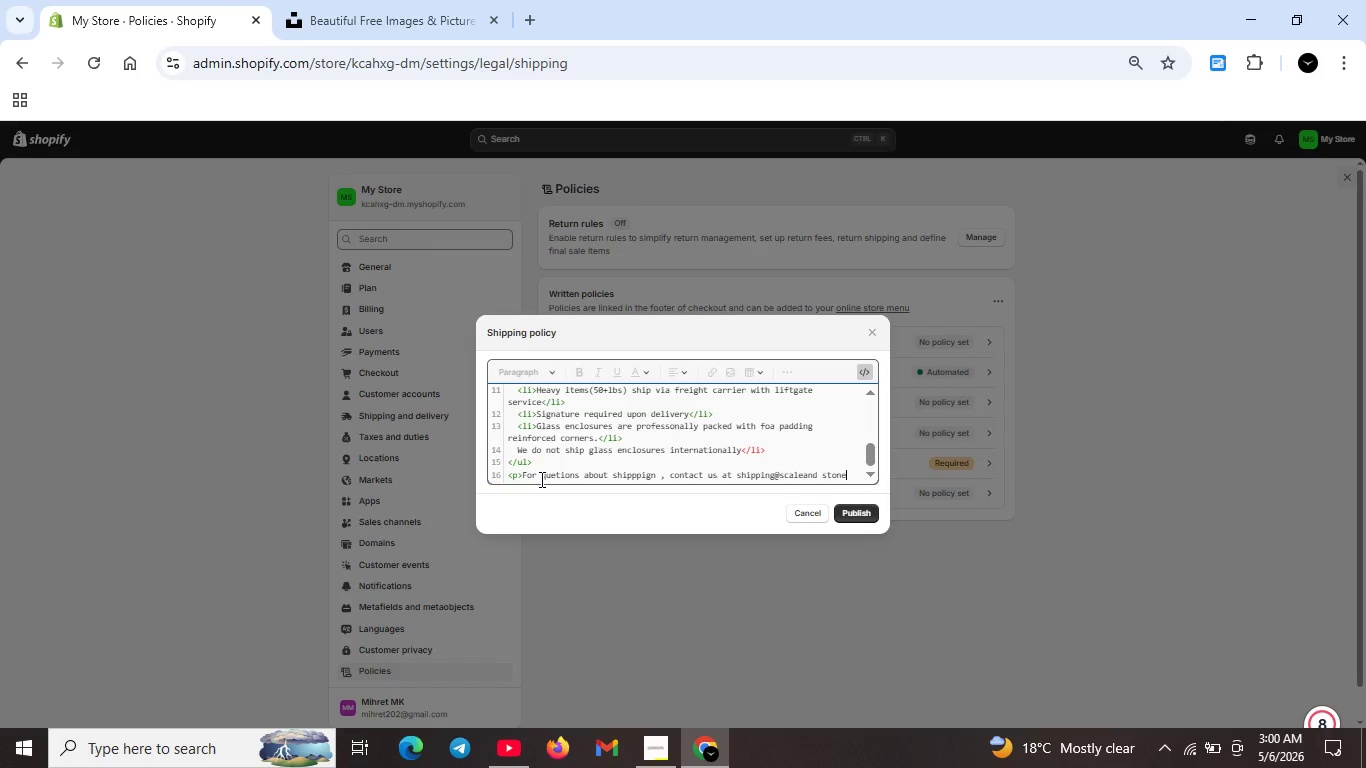 
wait(11.34)
 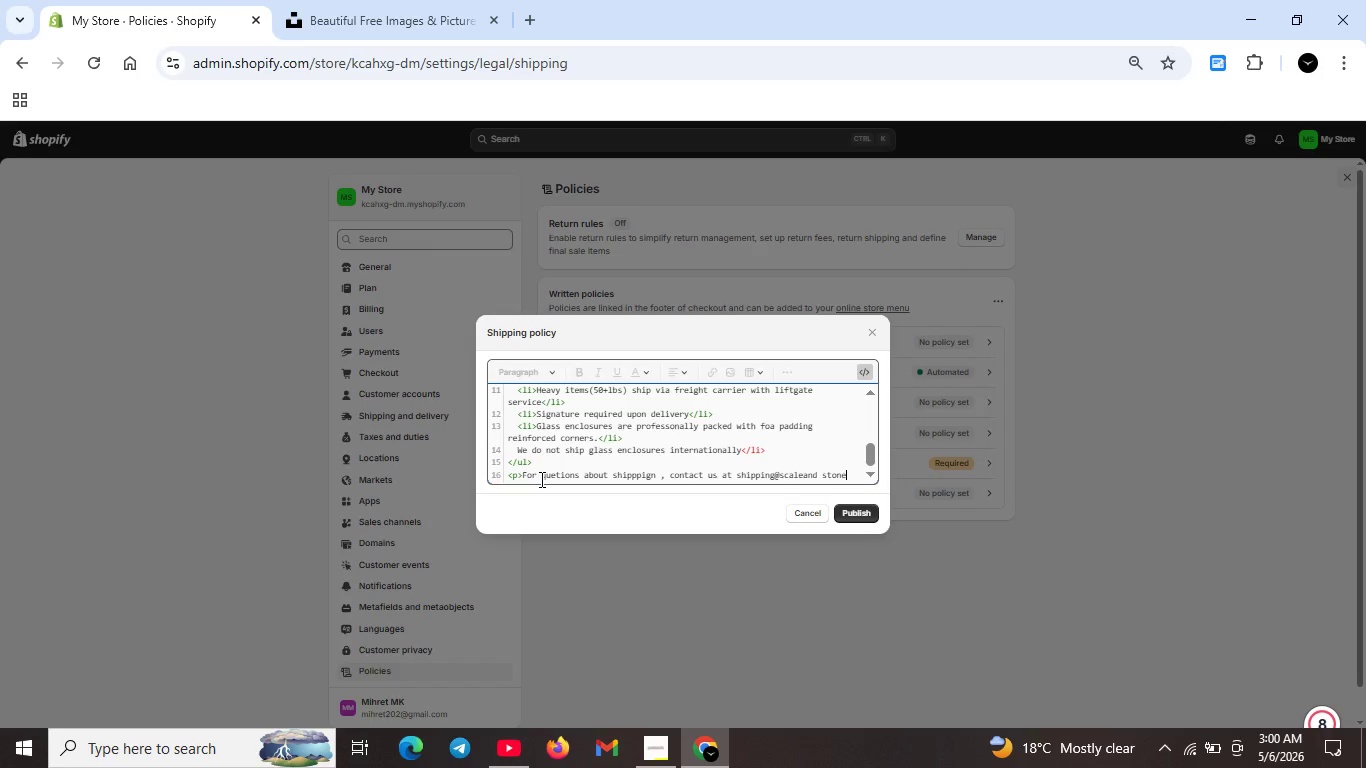 
key(ArrowLeft)
 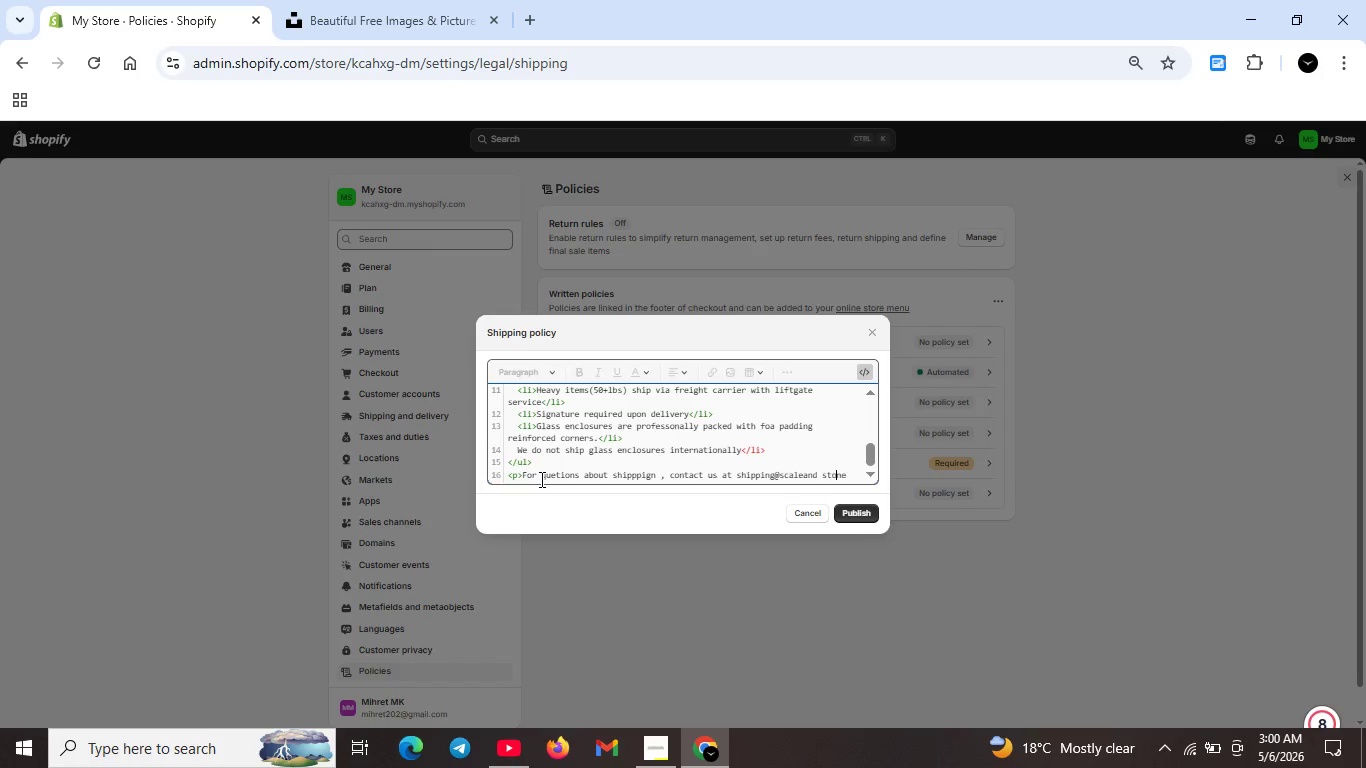 
key(ArrowLeft)
 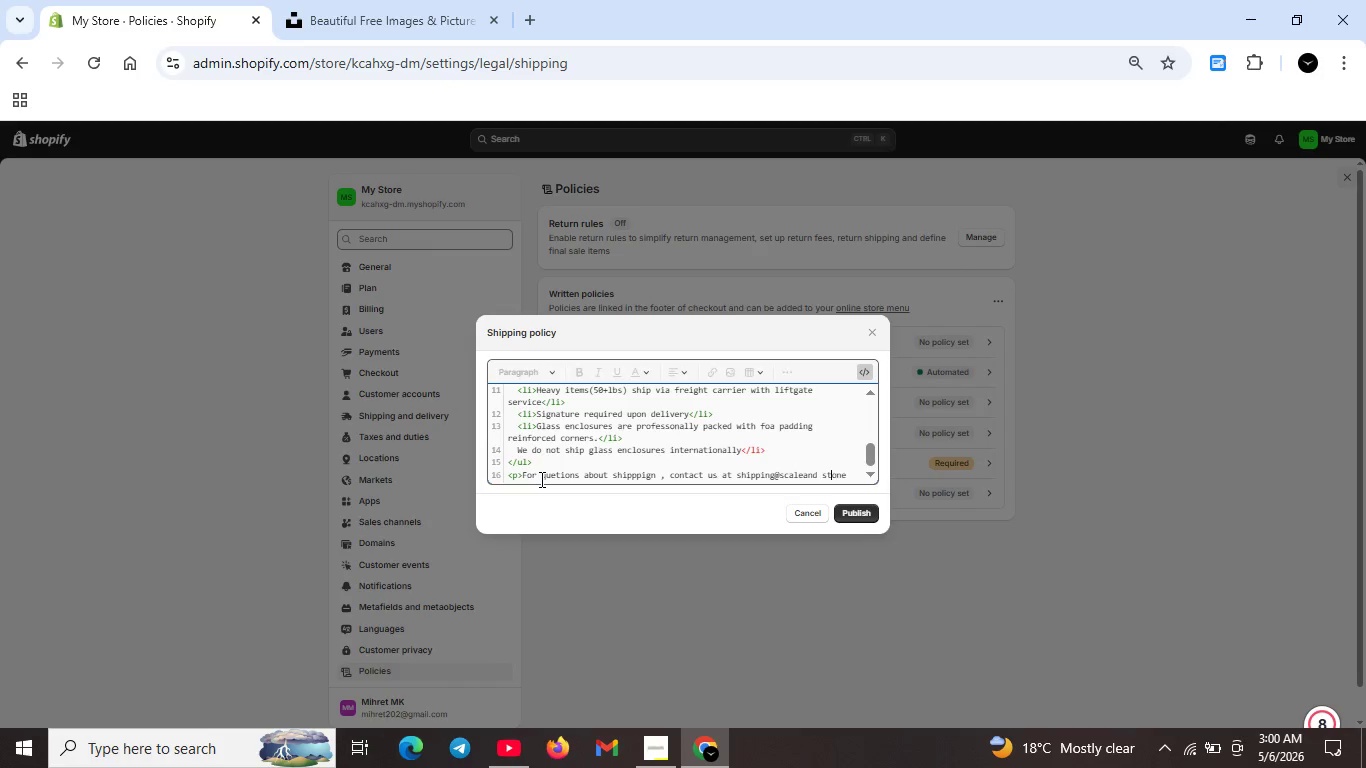 
key(ArrowLeft)
 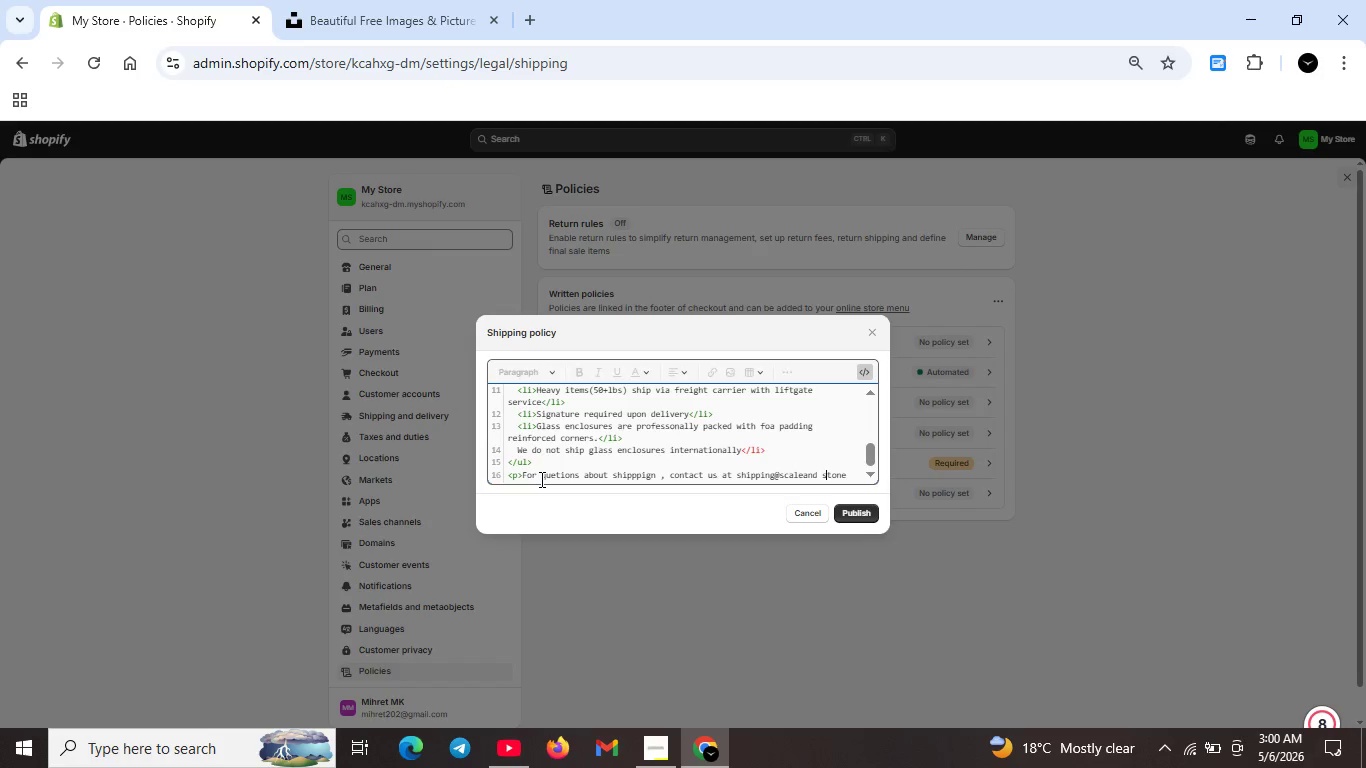 
key(ArrowLeft)
 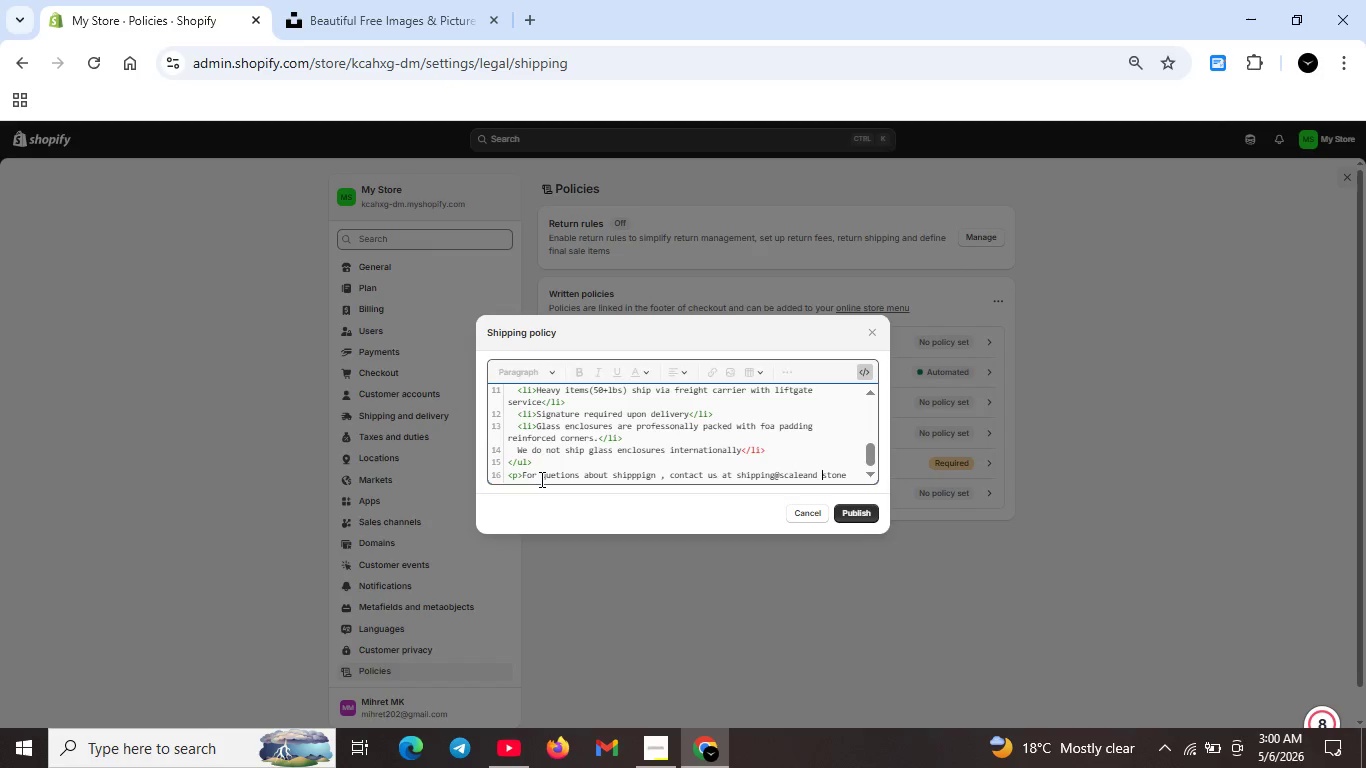 
key(ArrowLeft)
 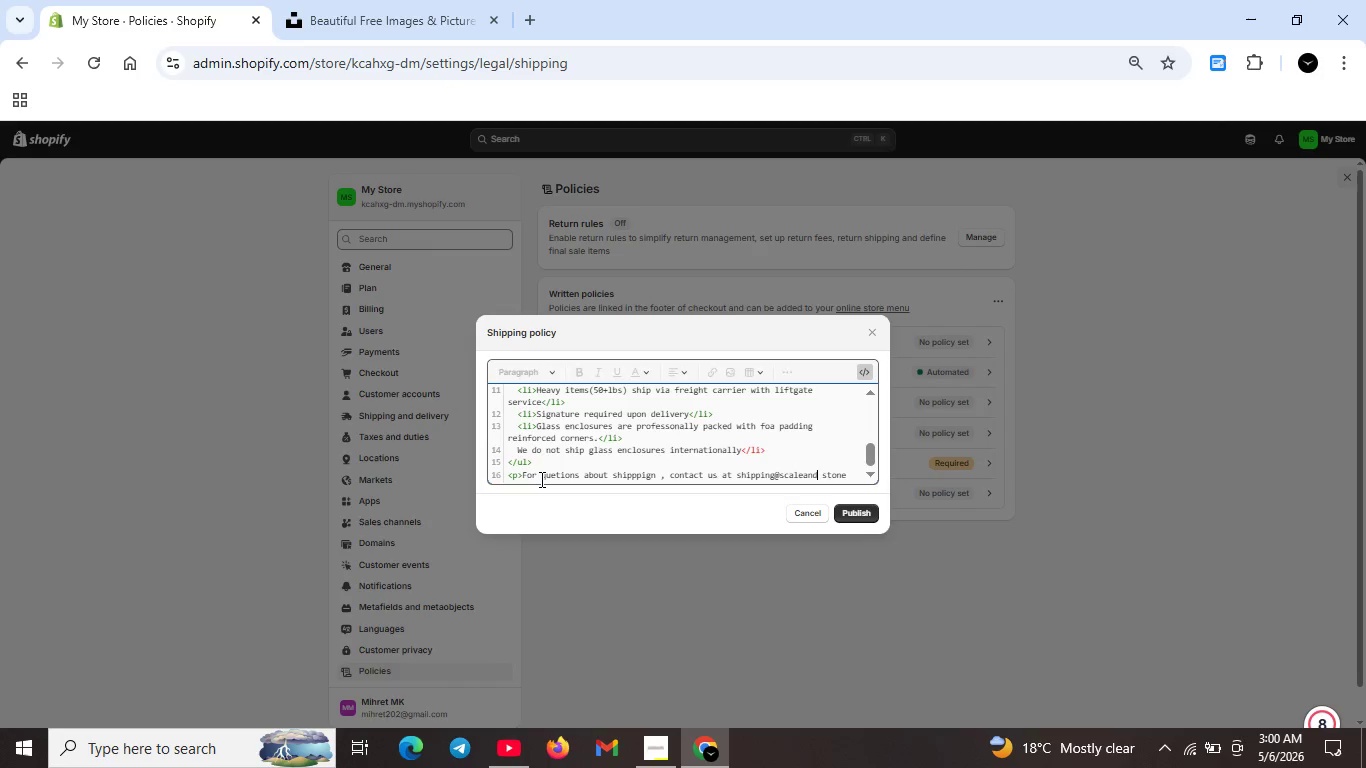 
key(ArrowLeft)
 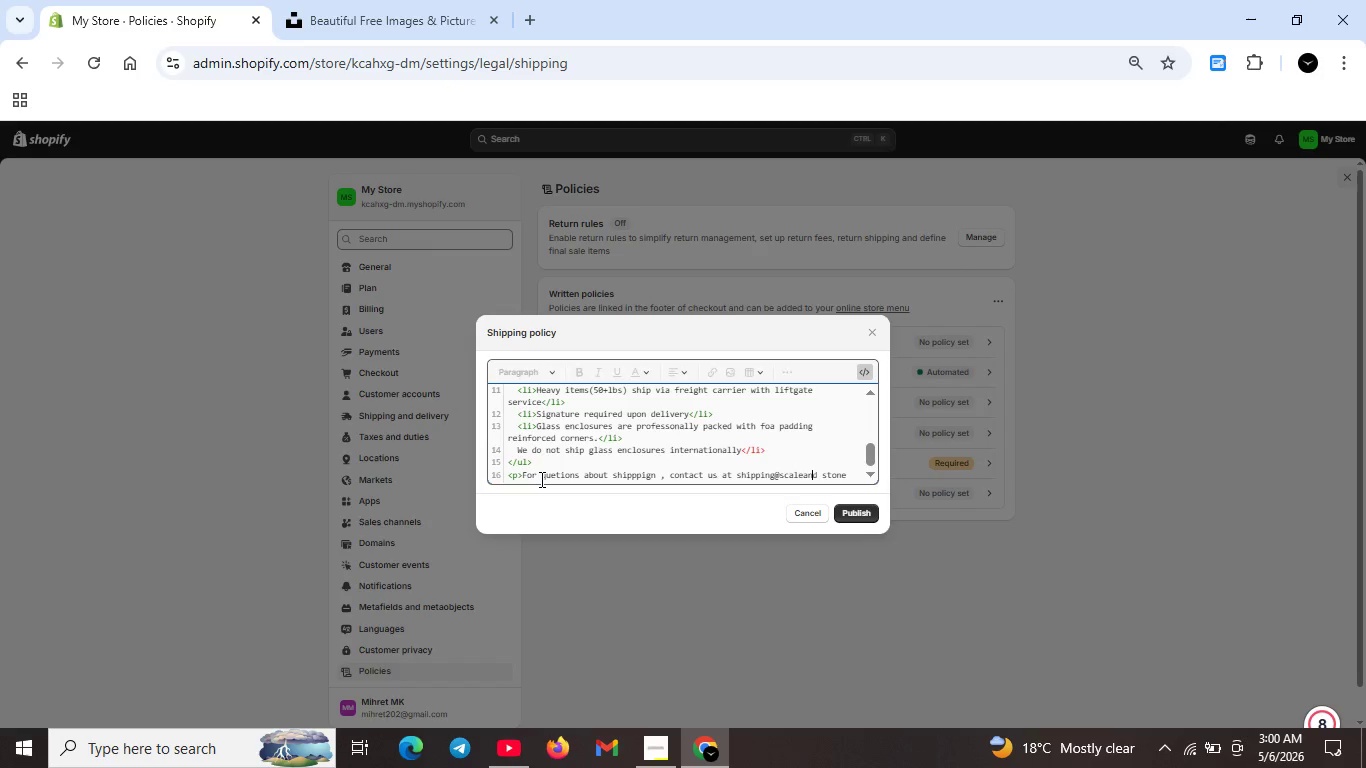 
key(ArrowLeft)
 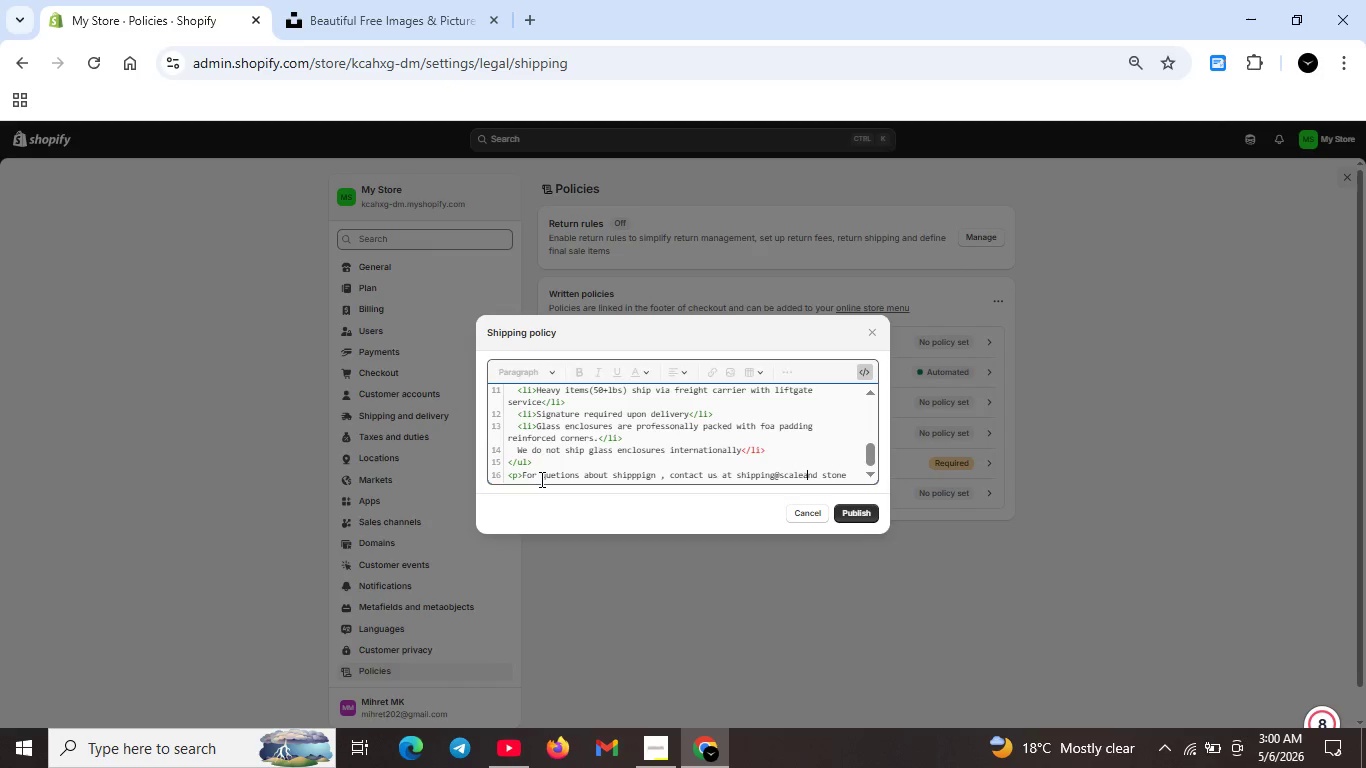 
key(ArrowLeft)
 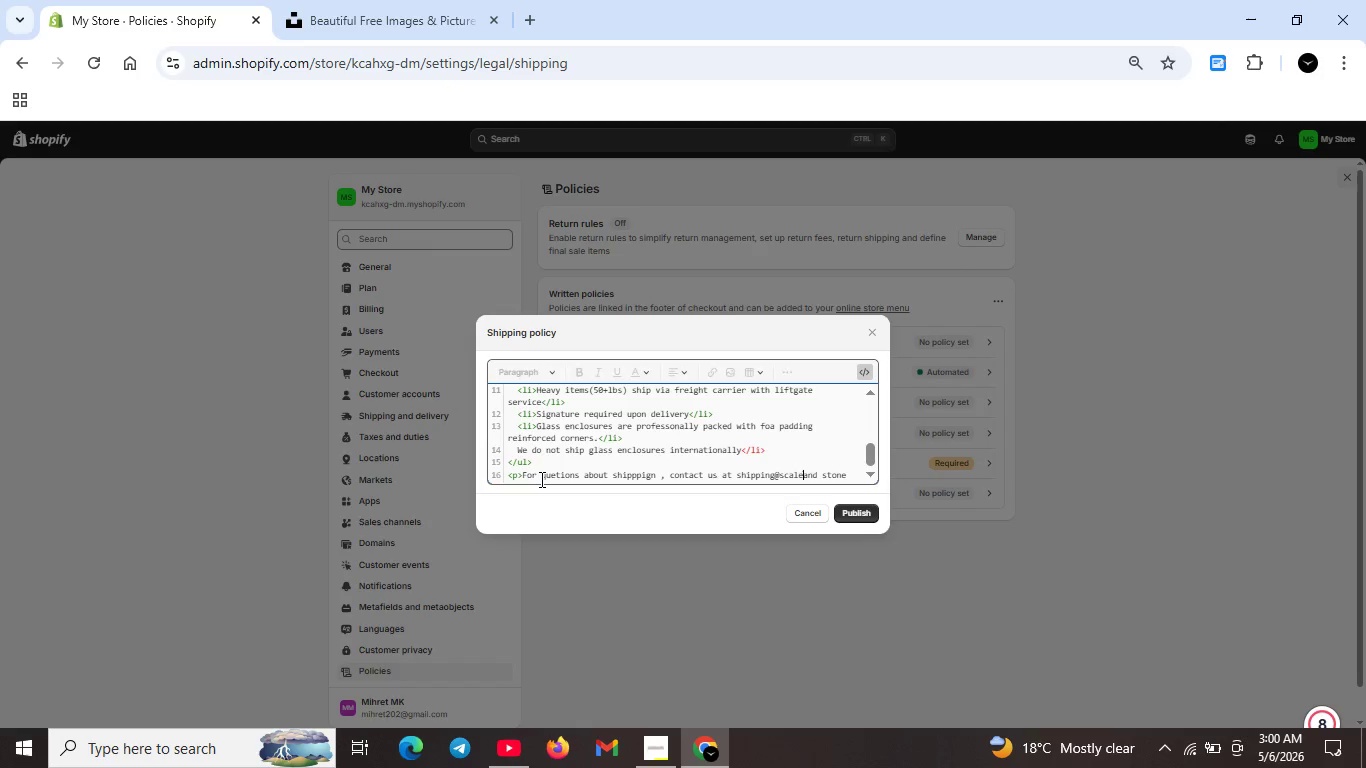 
key(ArrowLeft)
 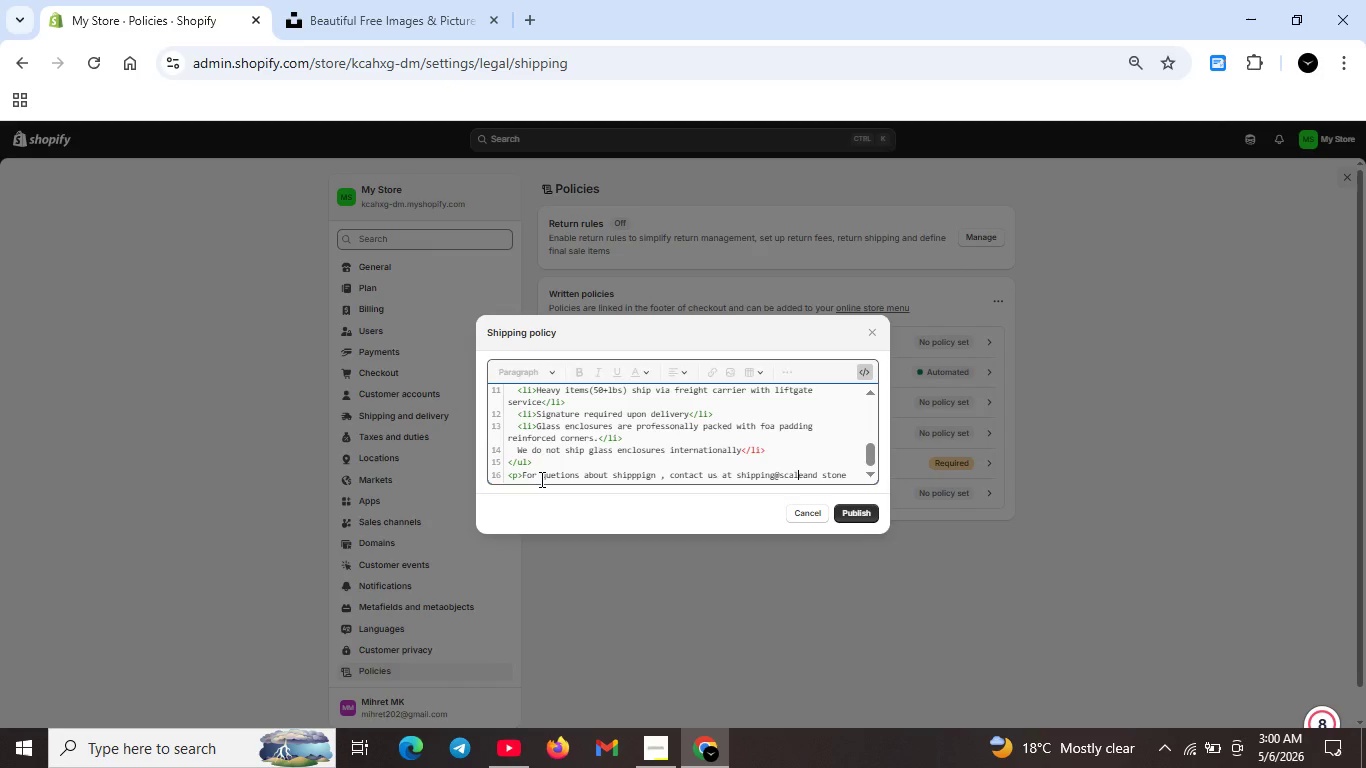 
key(ArrowLeft)
 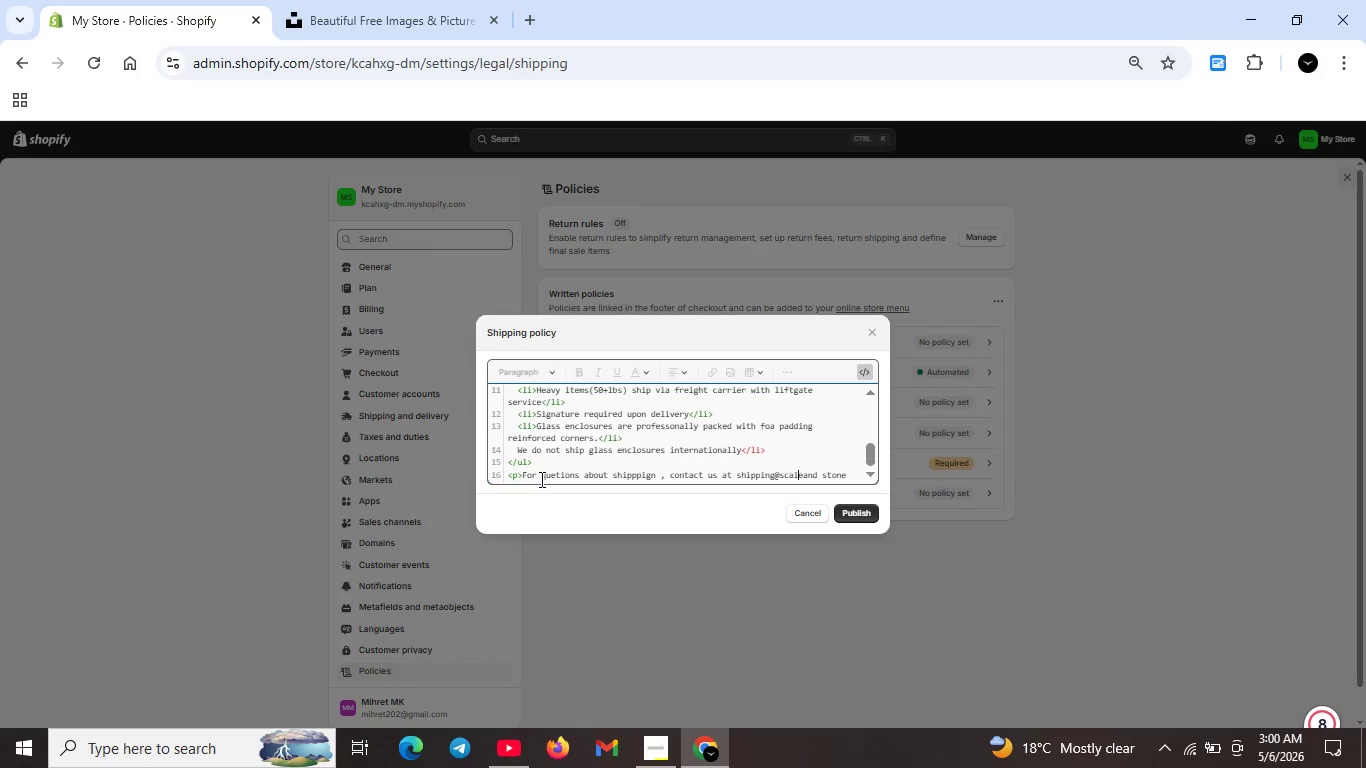 
key(ArrowRight)
 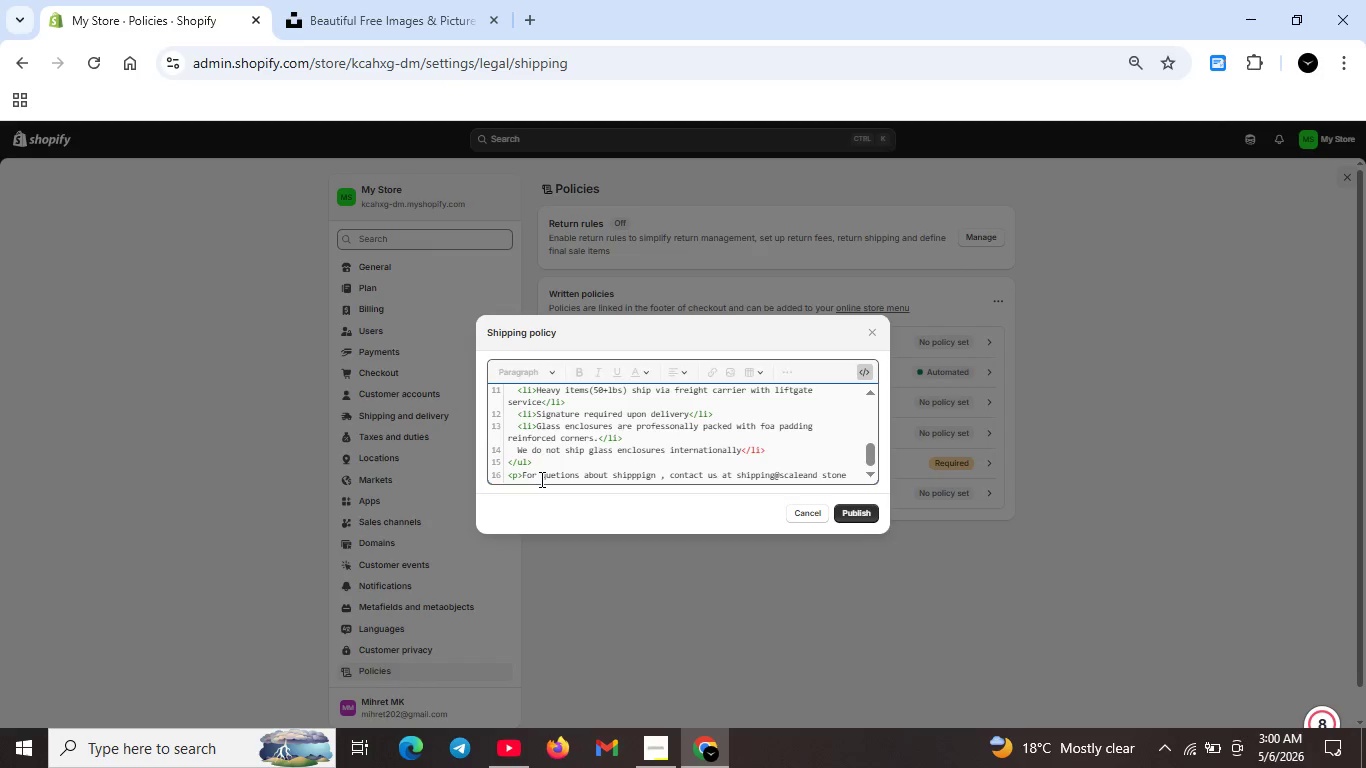 
key(S)
 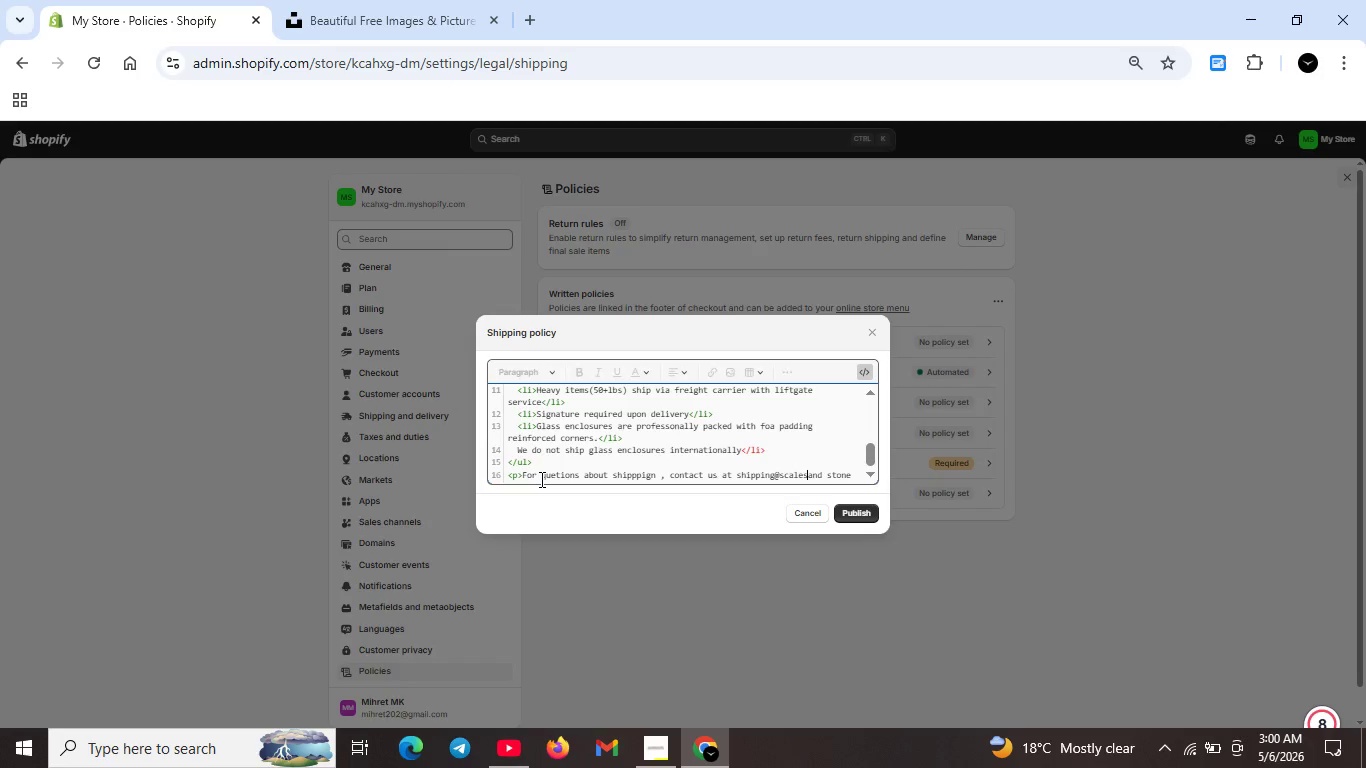 
key(ArrowRight)
 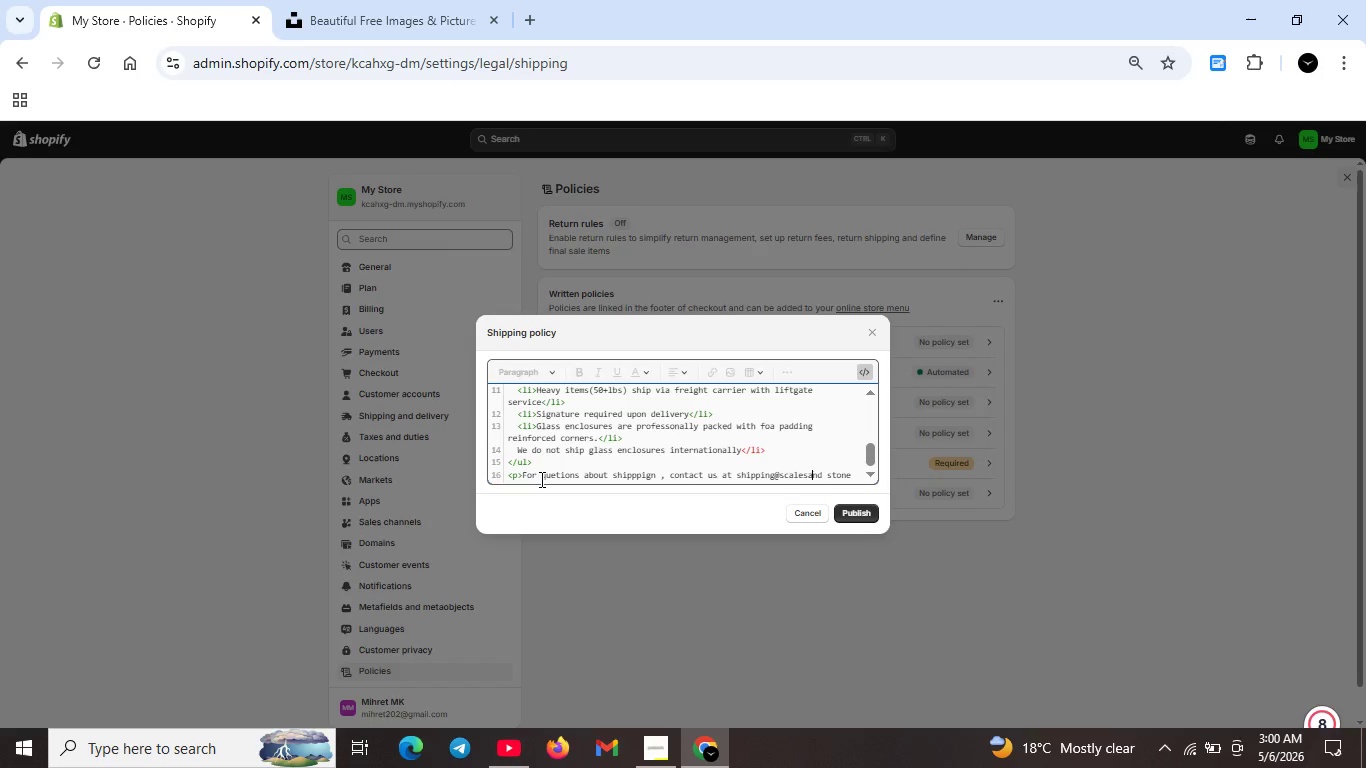 
key(ArrowRight)
 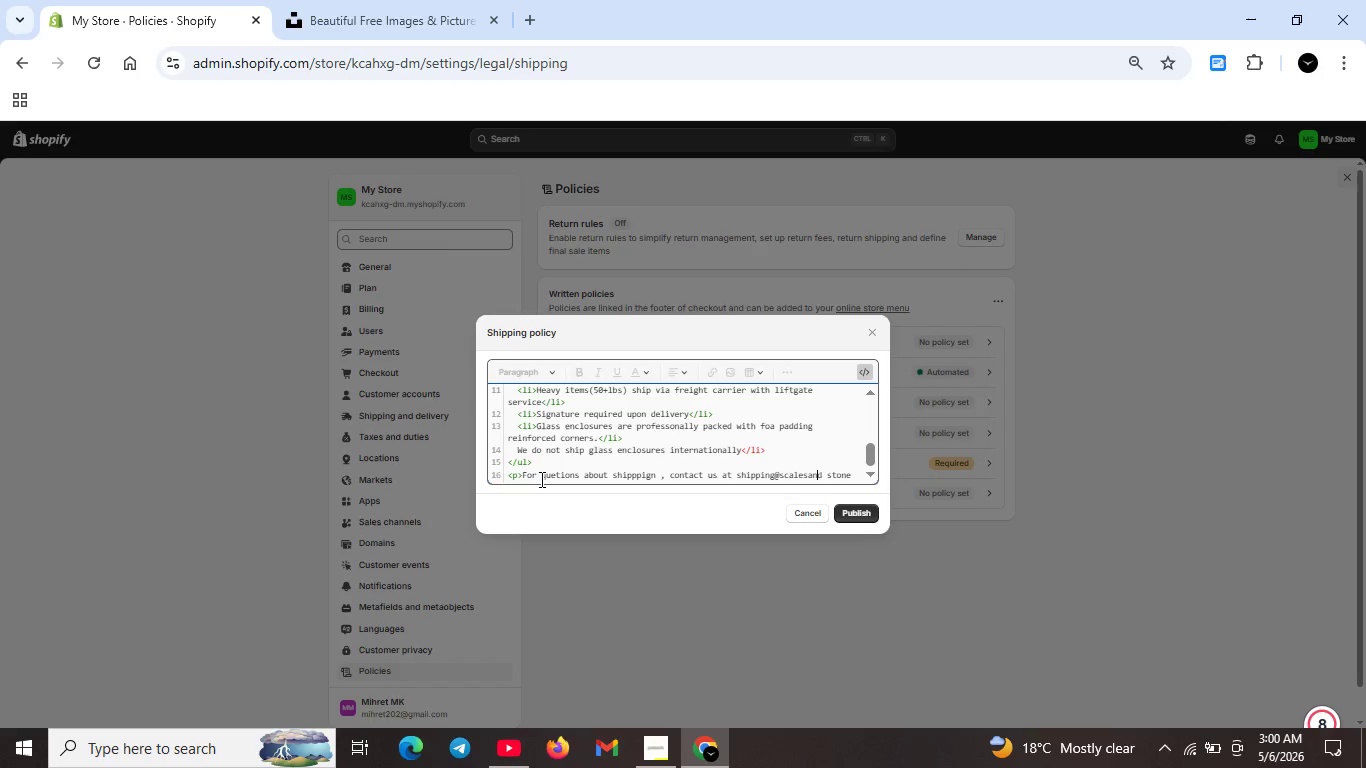 
key(ArrowRight)
 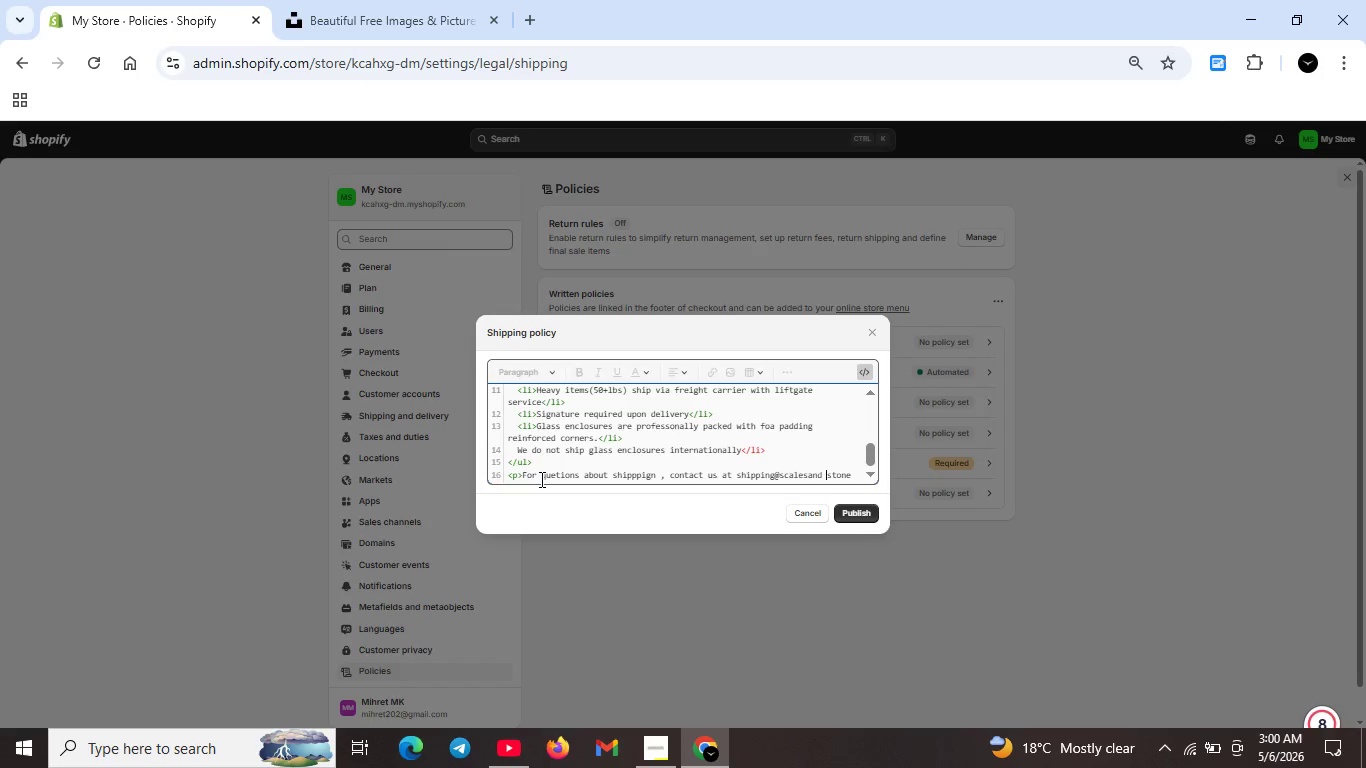 
key(ArrowRight)
 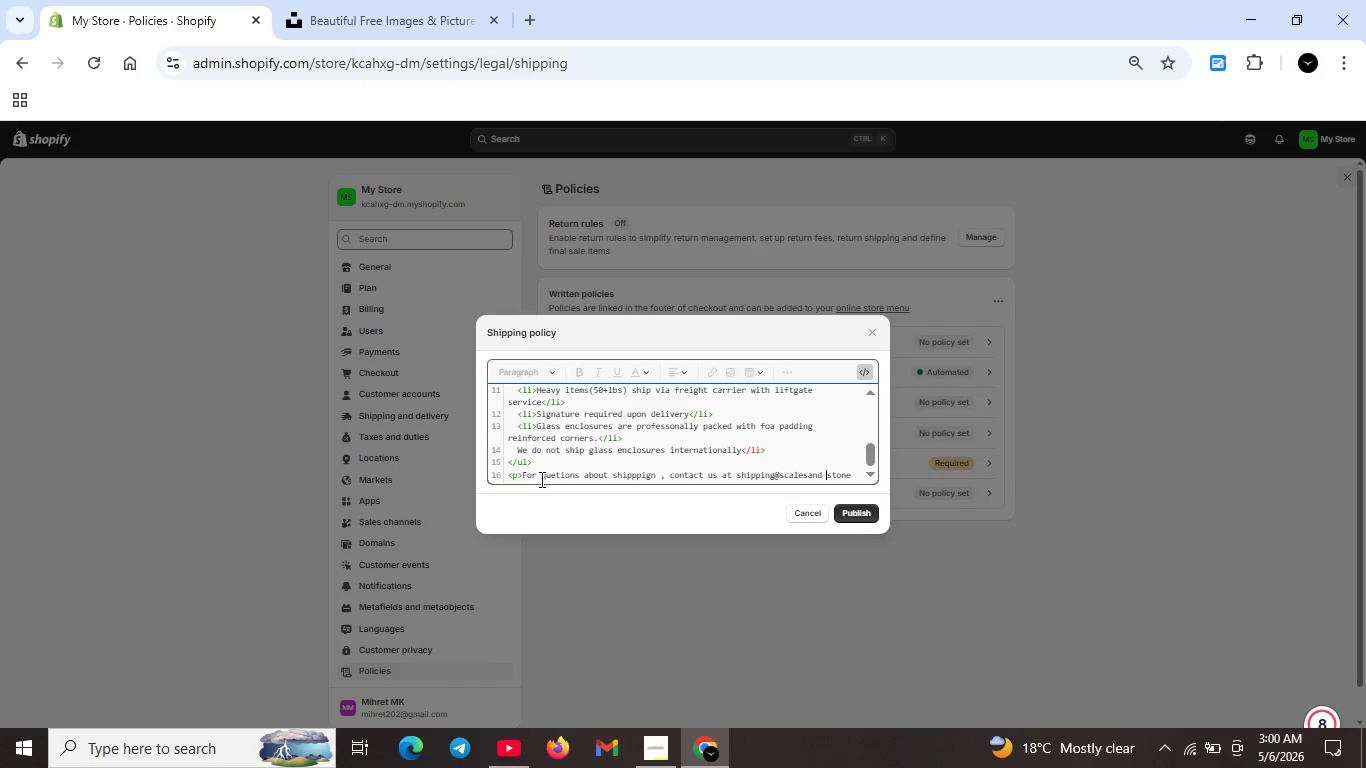 
key(Backspace)
 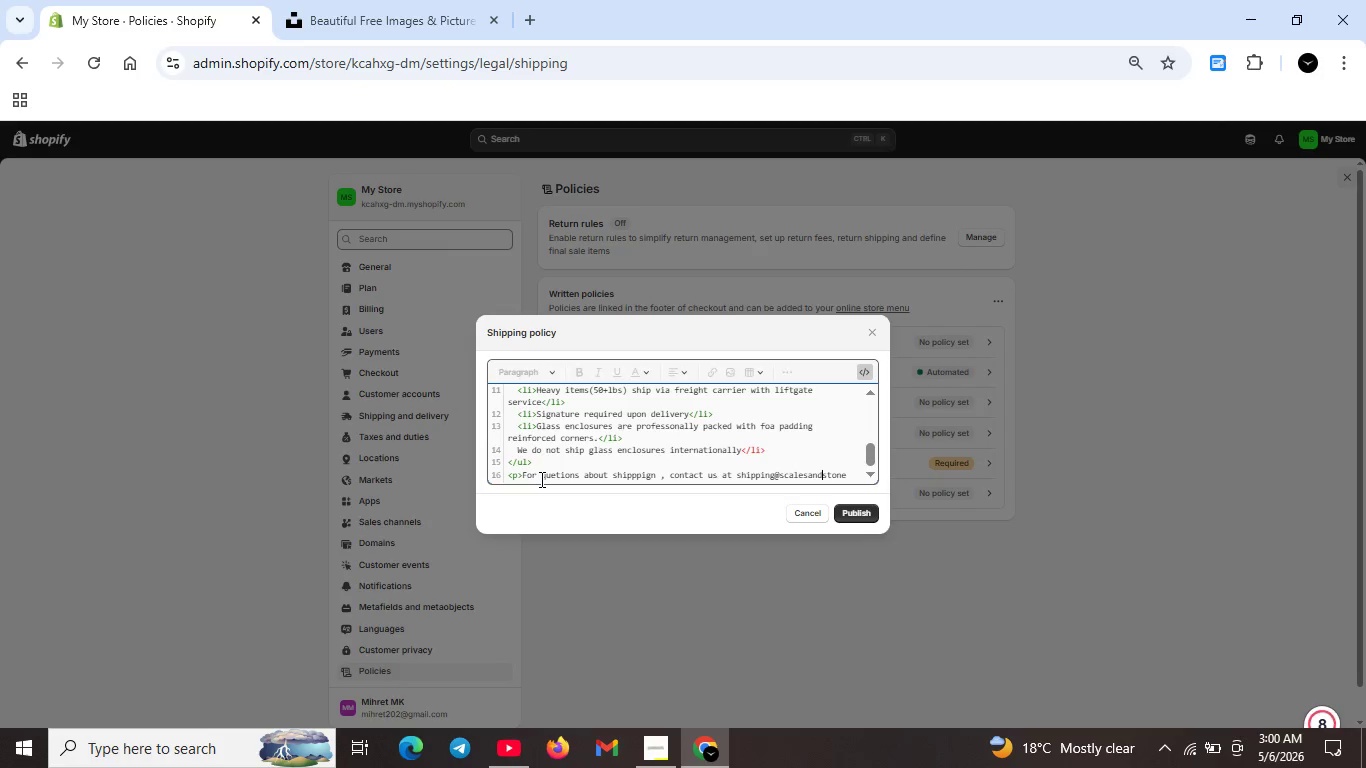 
key(ArrowRight)
 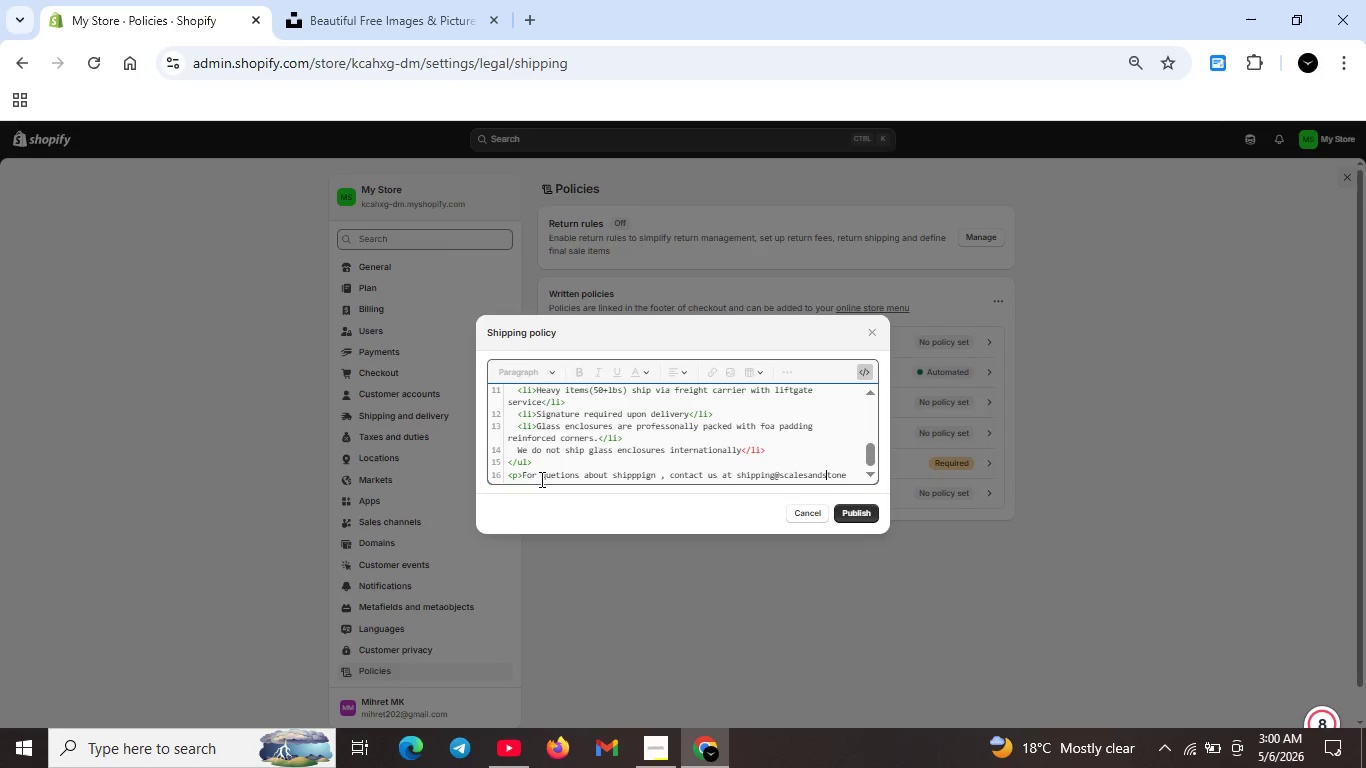 
key(ArrowRight)
 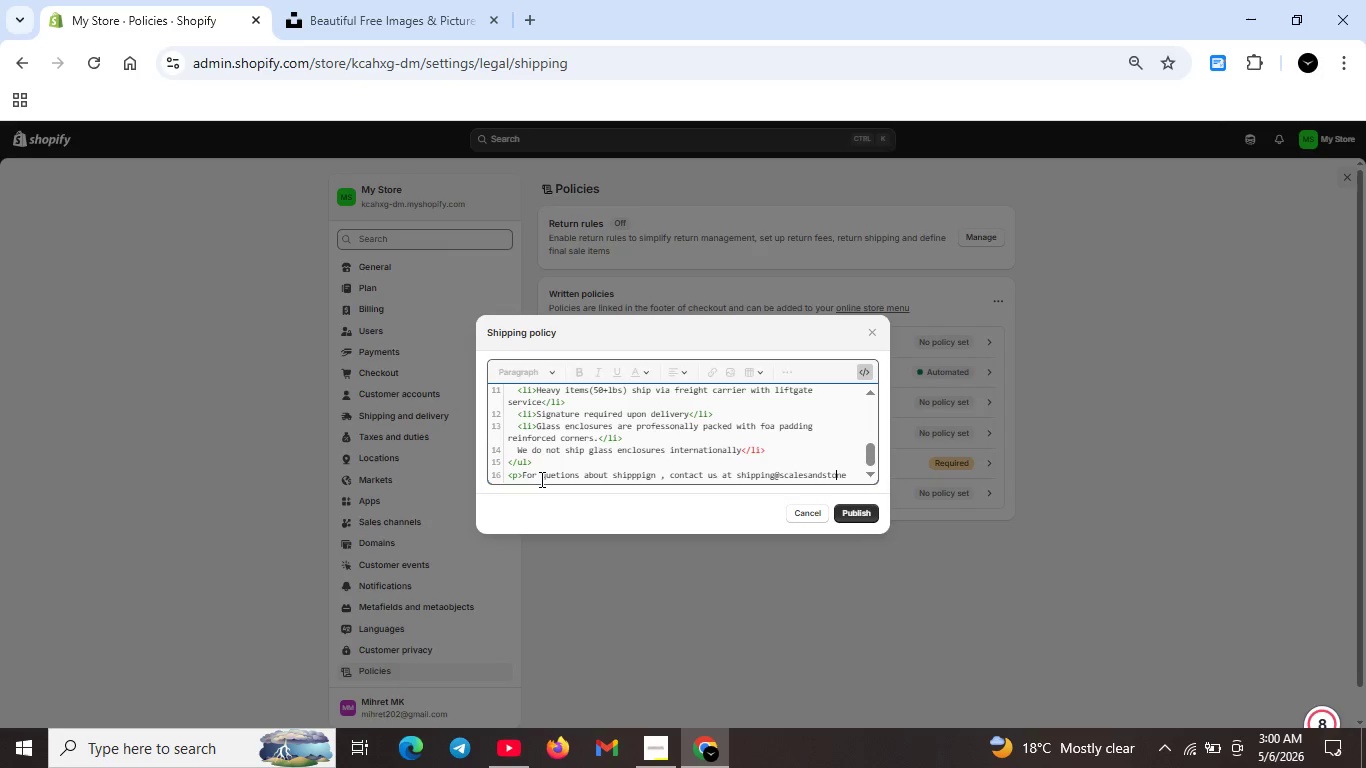 
key(ArrowRight)
 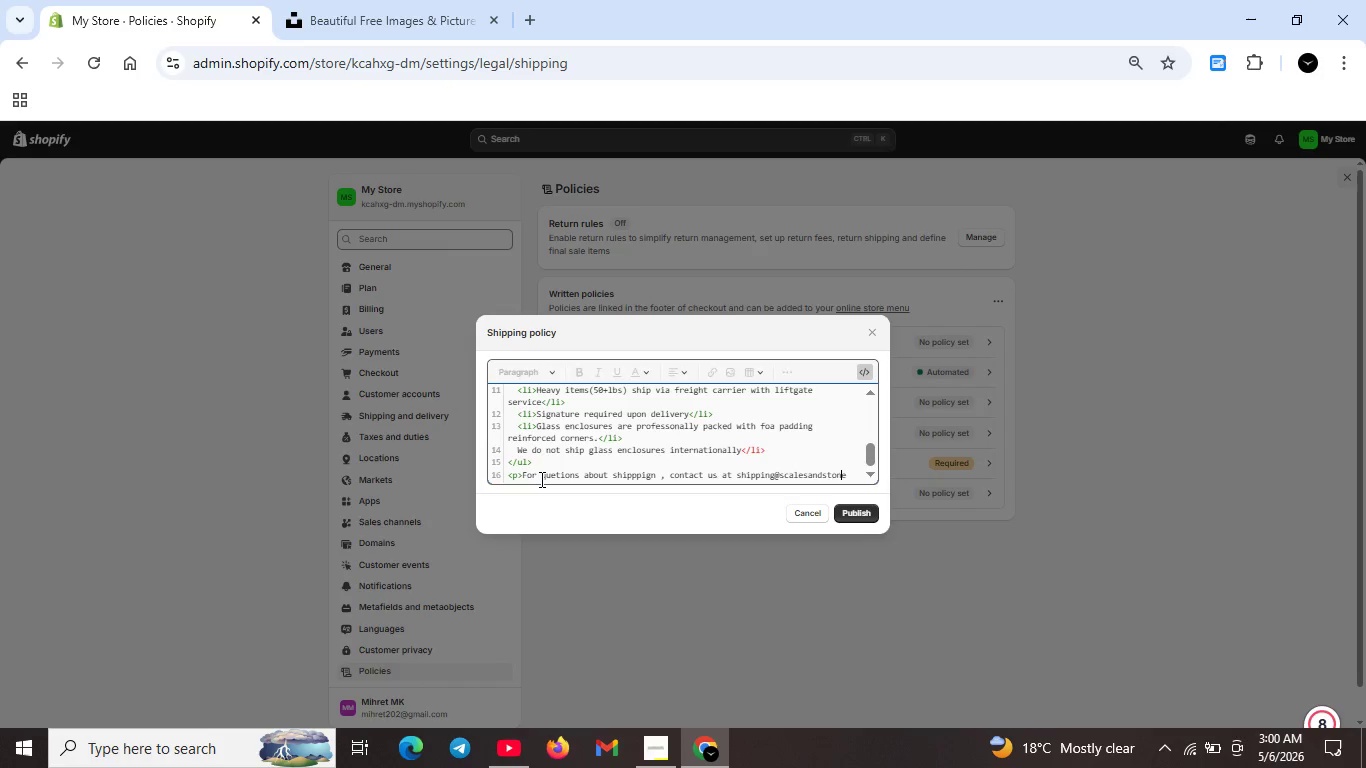 
key(ArrowRight)
 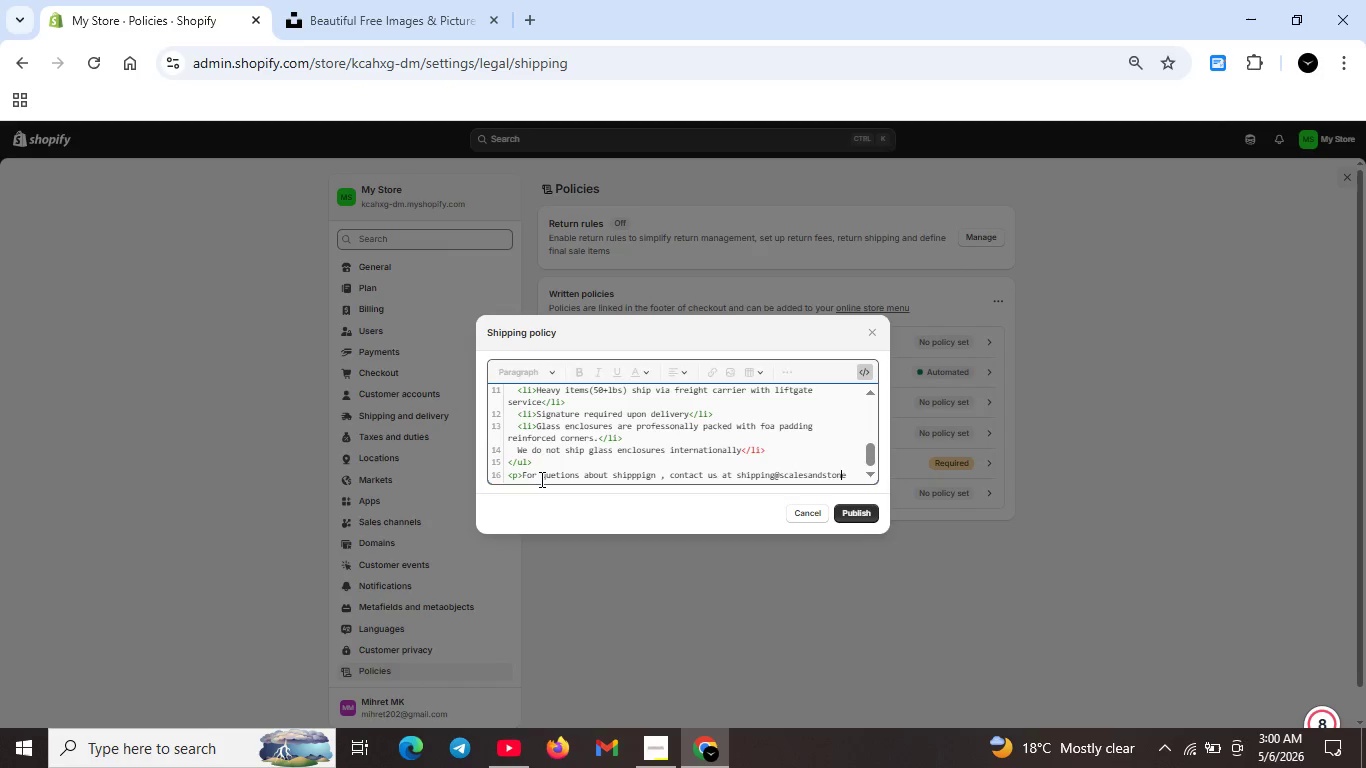 
key(ArrowRight)
 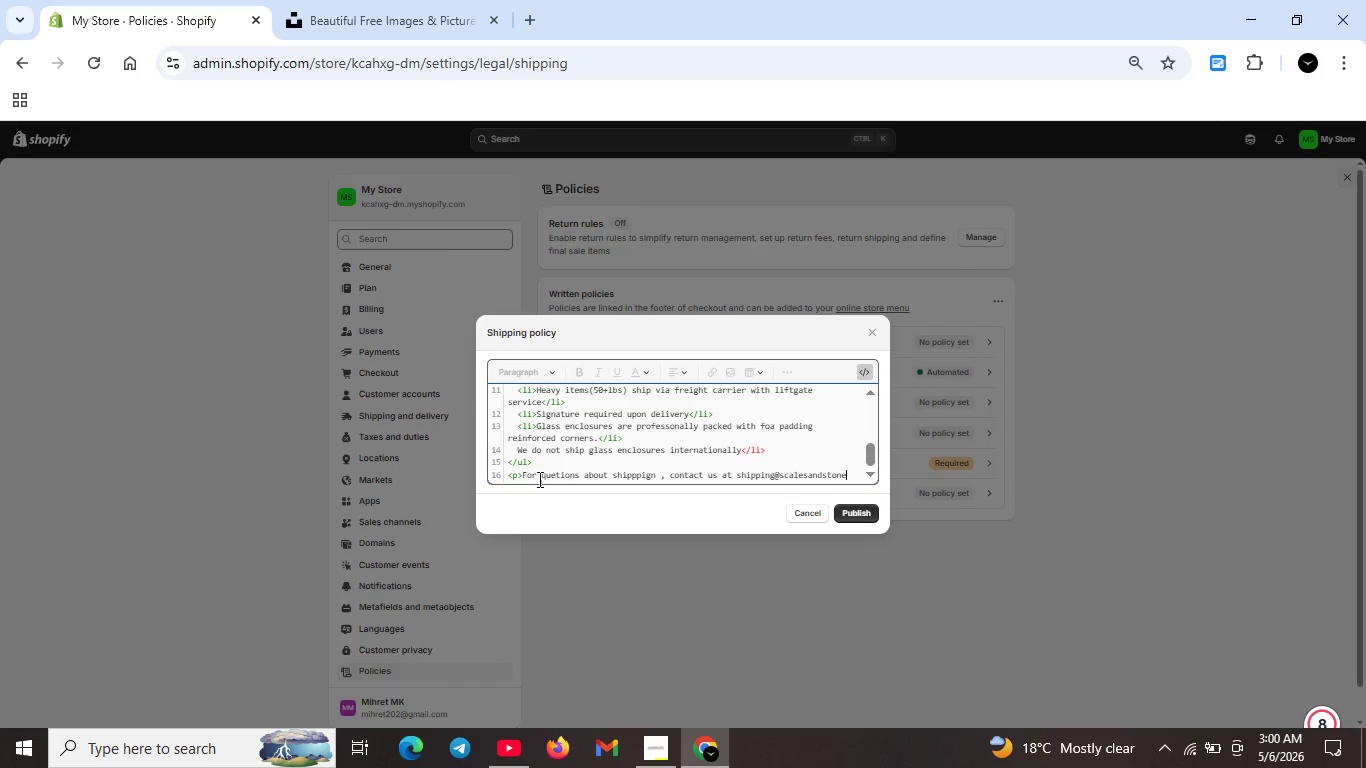 
type(.com</p>)
 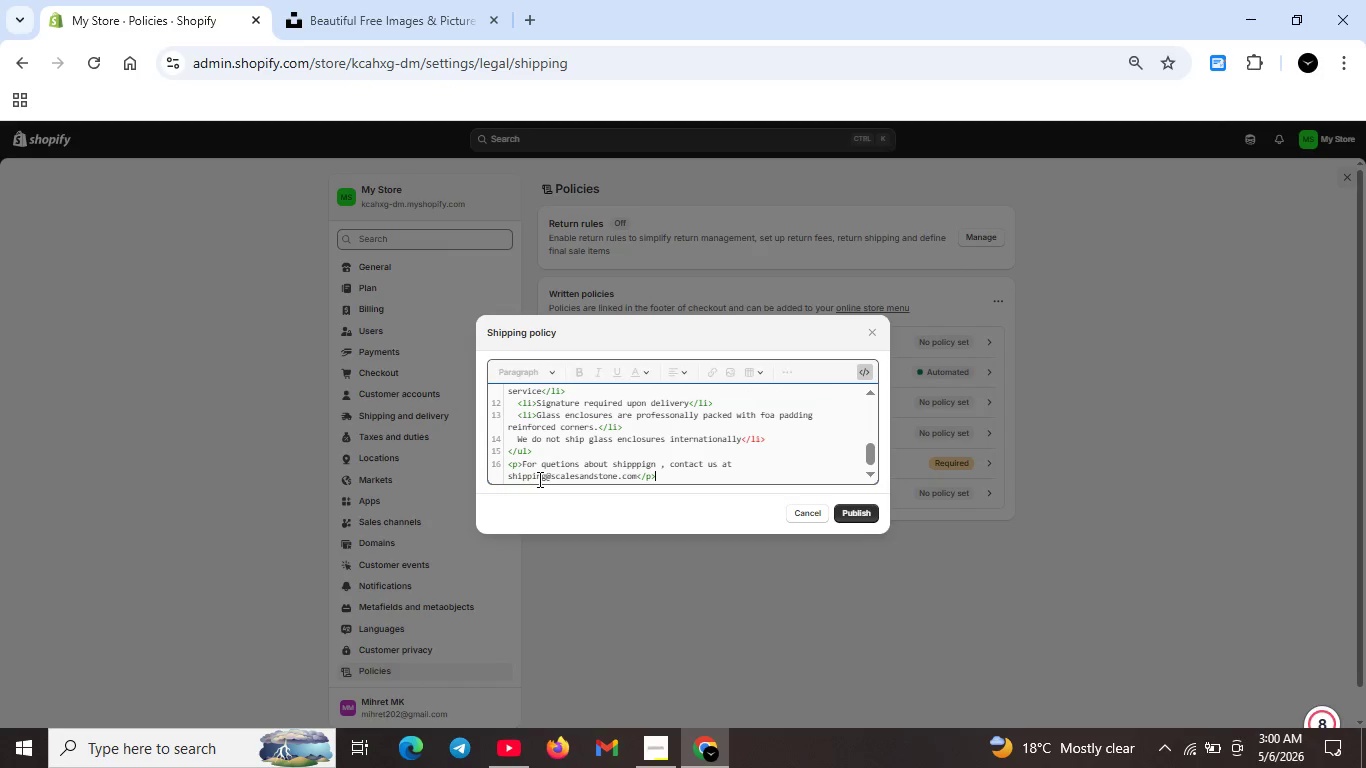 
wait(5.2)
 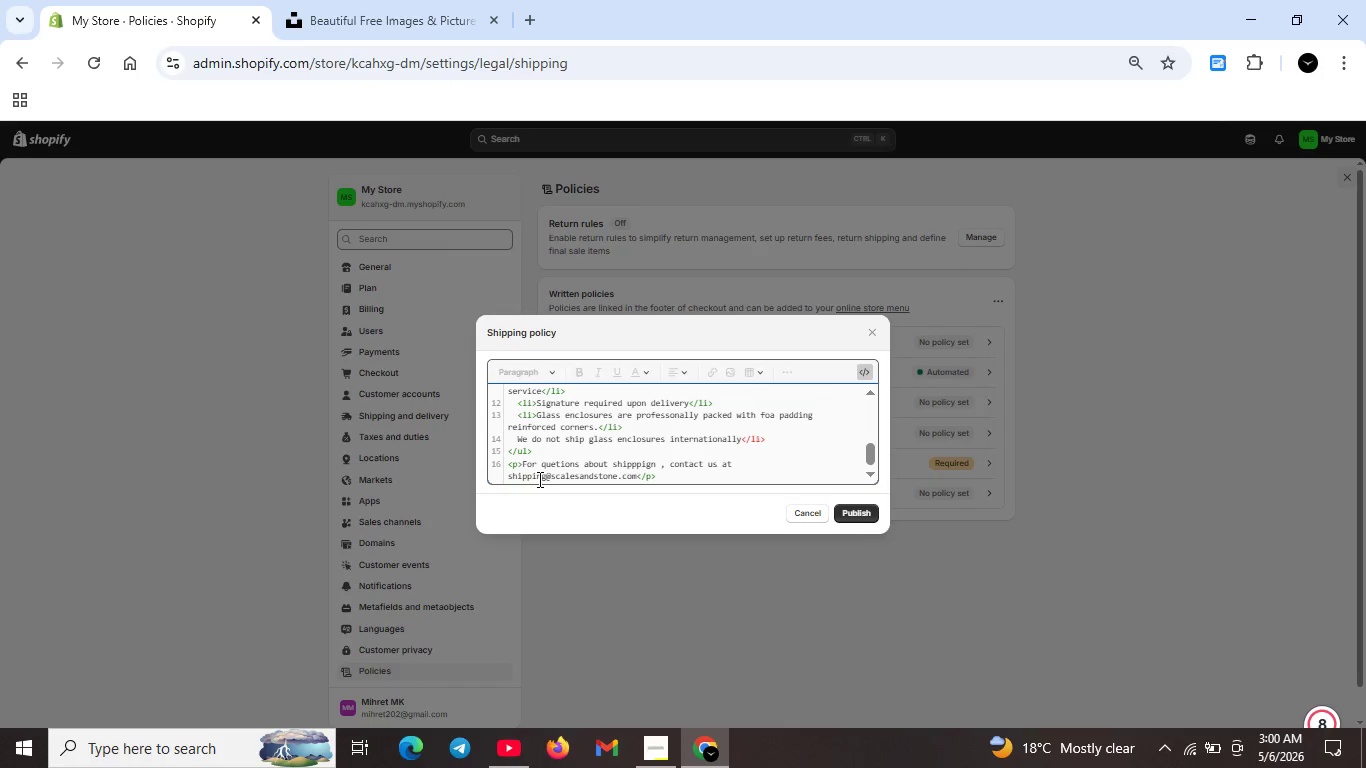 
left_click([600, 427])
 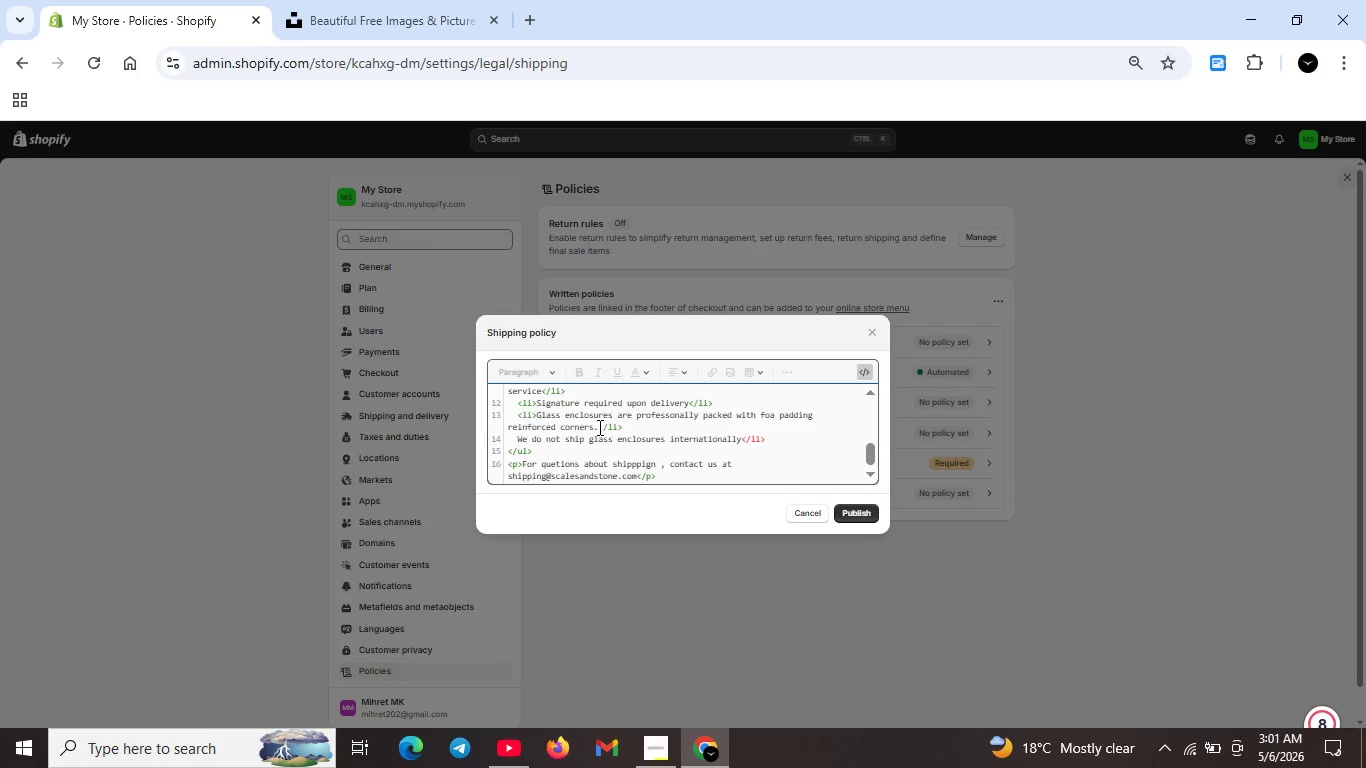 
key(Shift+ShiftRight)
 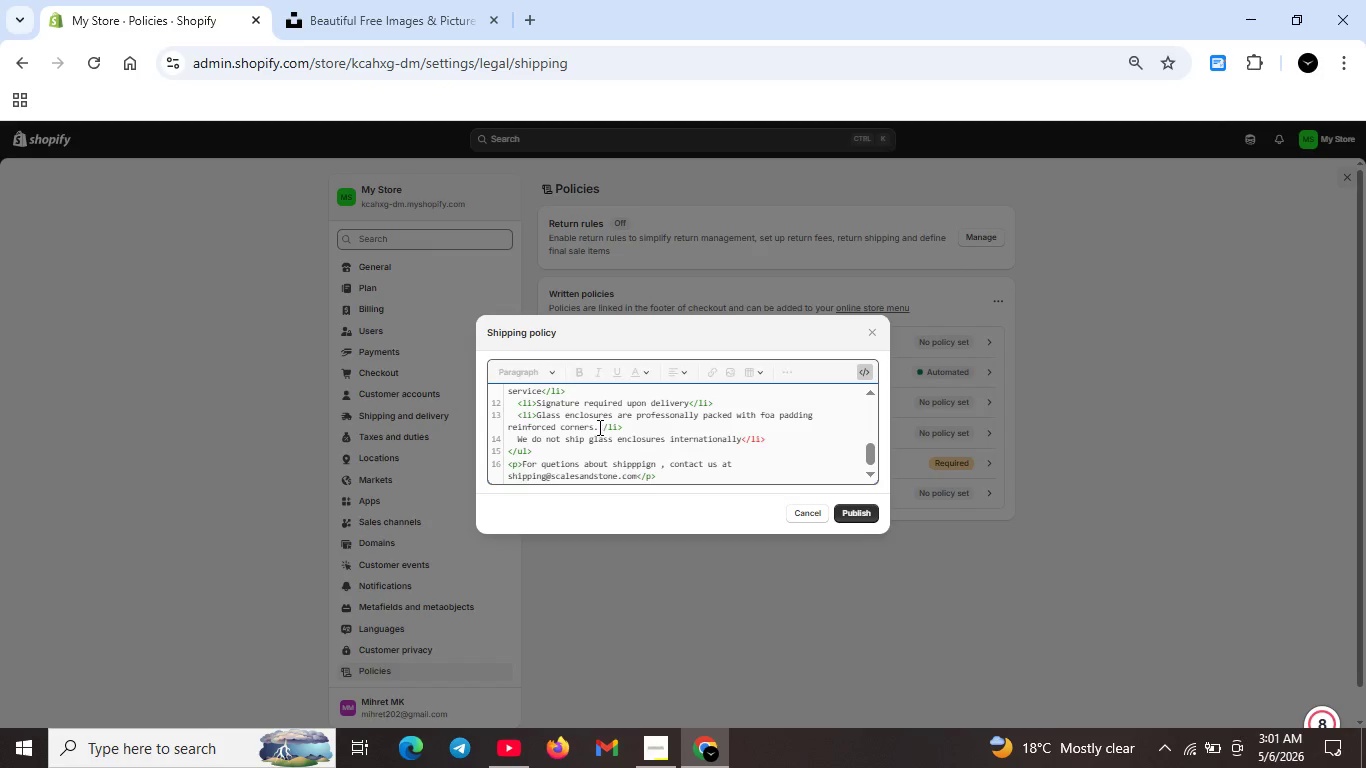 
key(Shift+Enter)
 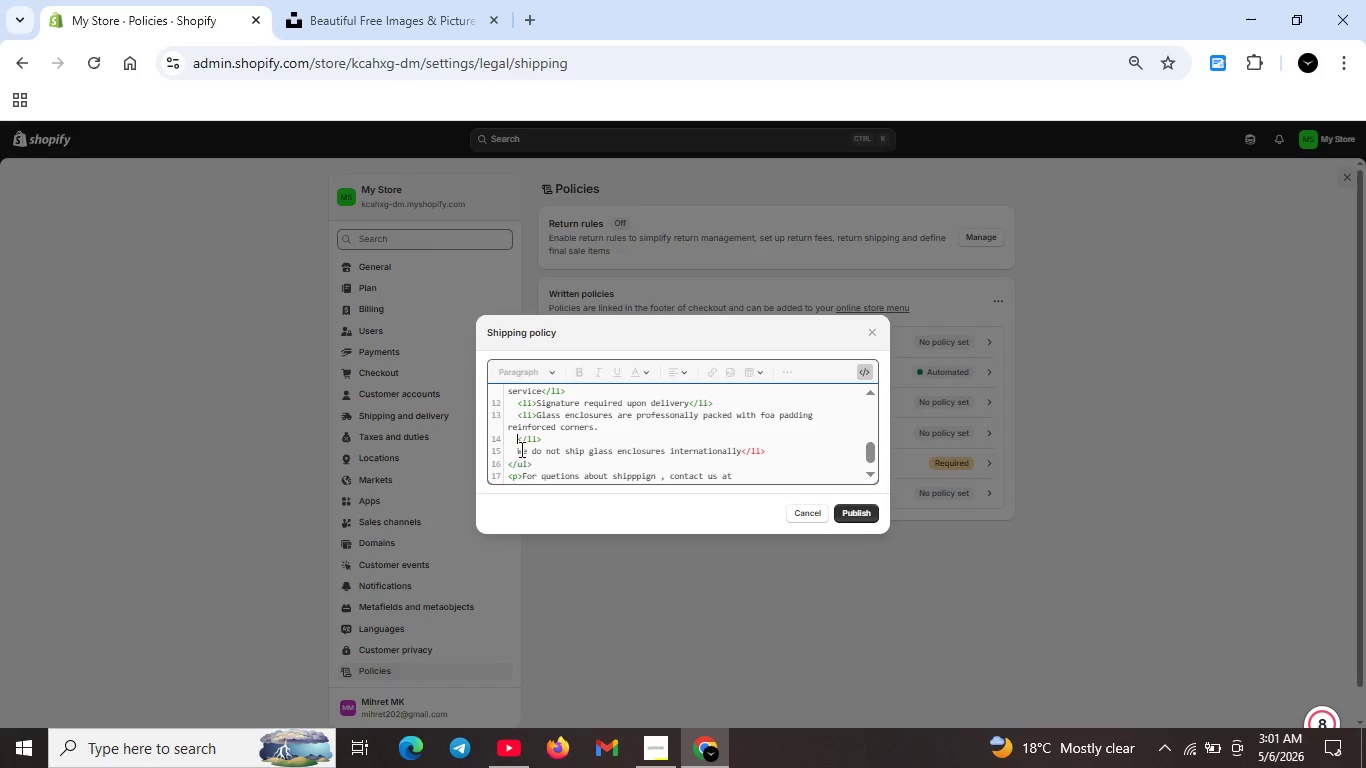 
left_click([515, 451])
 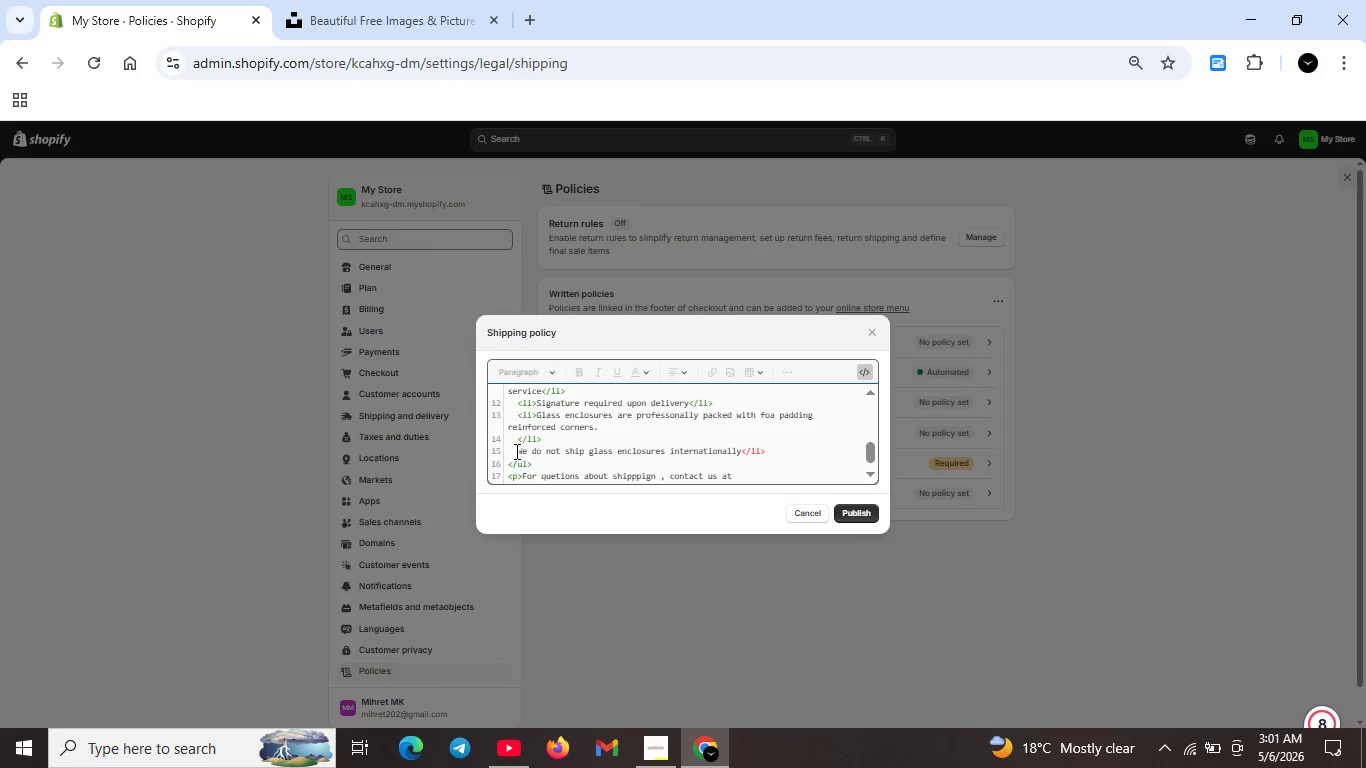 
key(Backspace)
 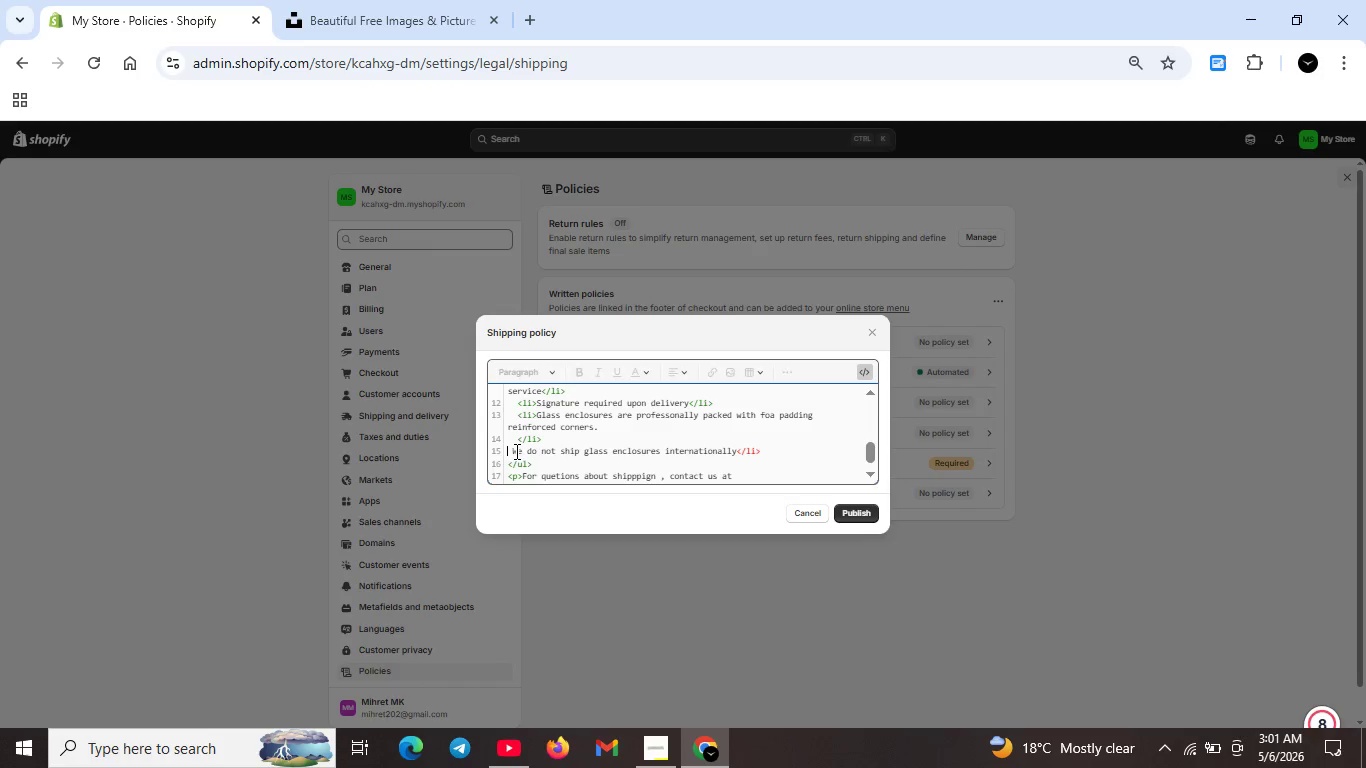 
key(Backspace)
 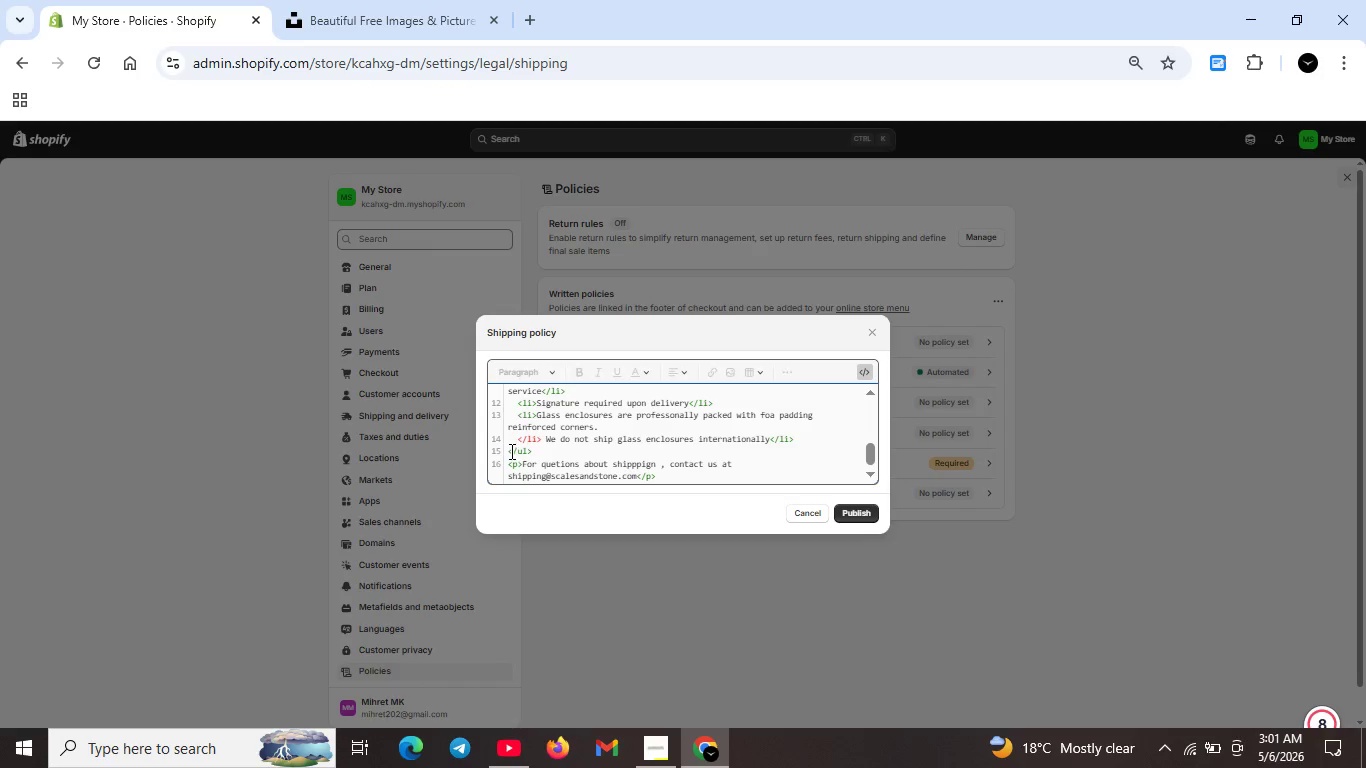 
left_click([527, 437])
 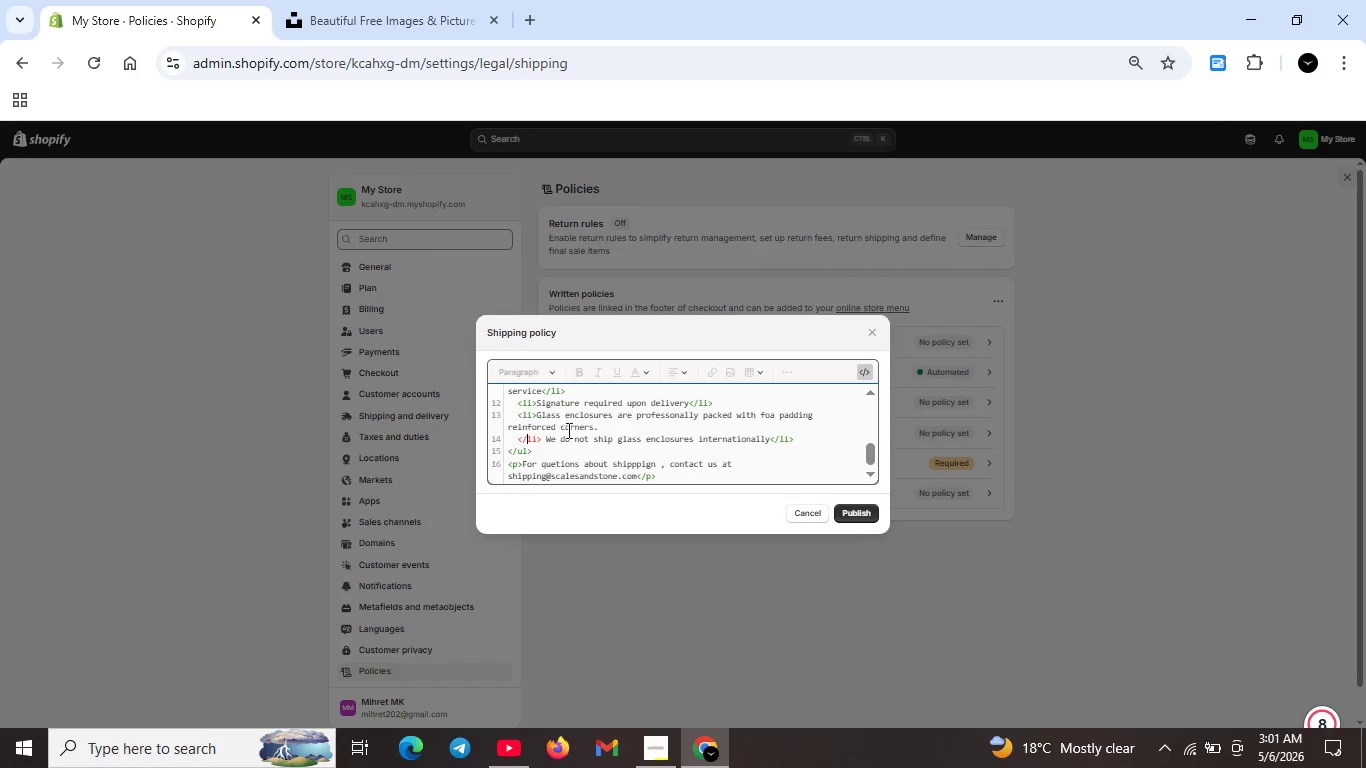 
left_click([601, 428])
 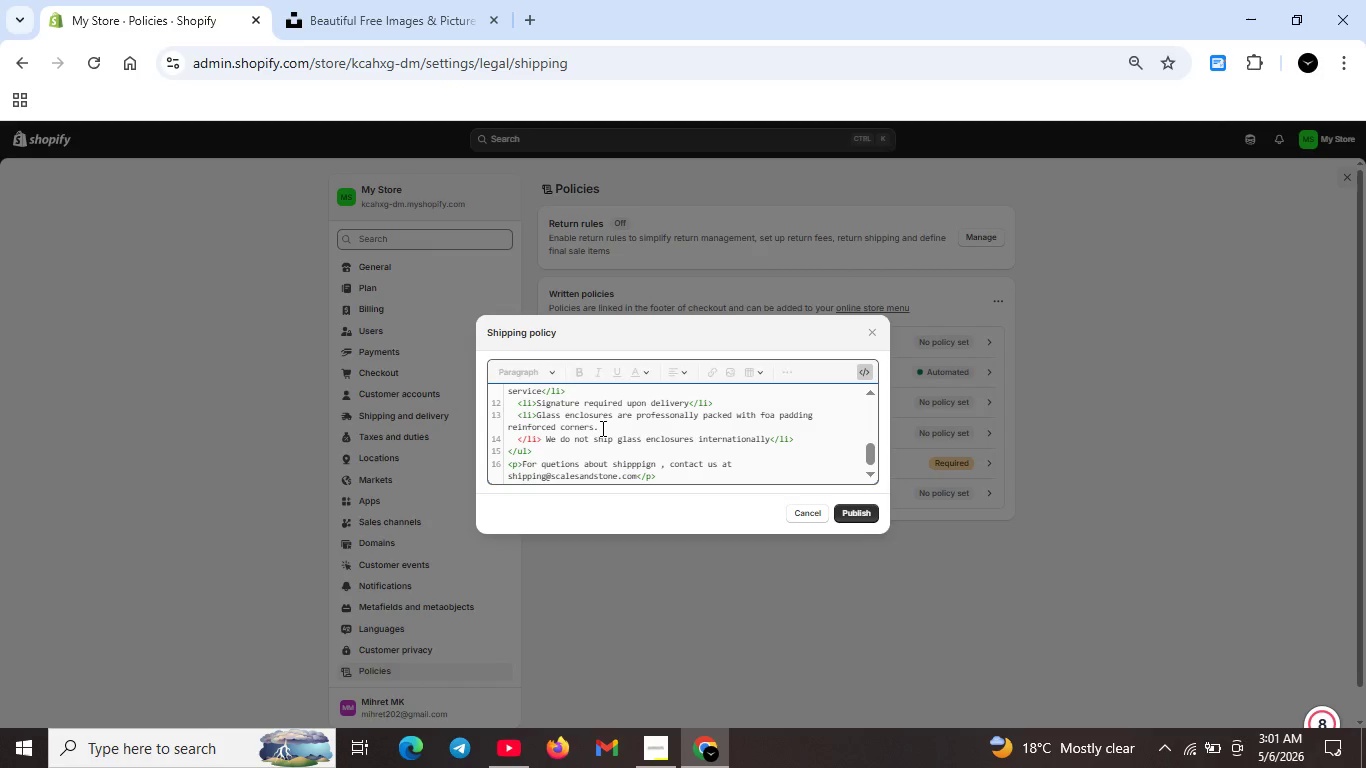 
type(</li>)
 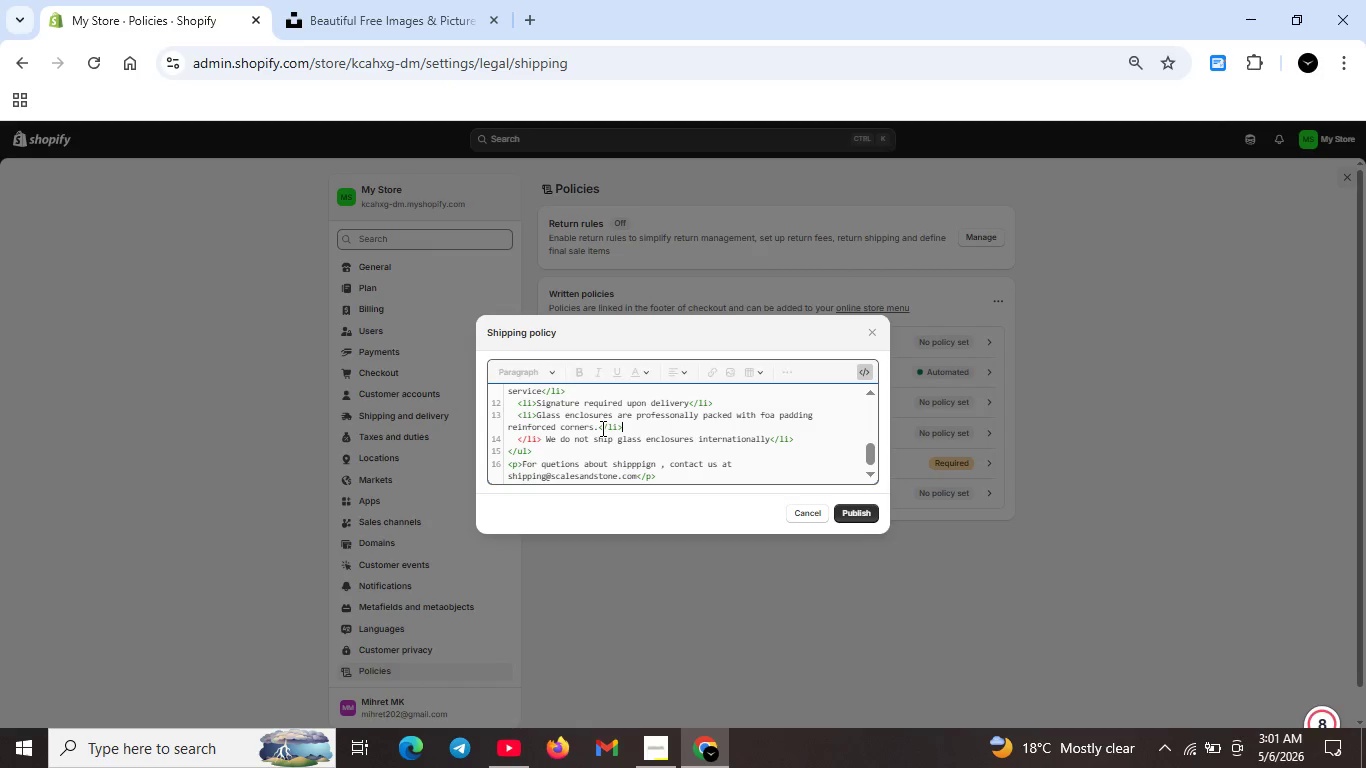 
left_click([525, 440])
 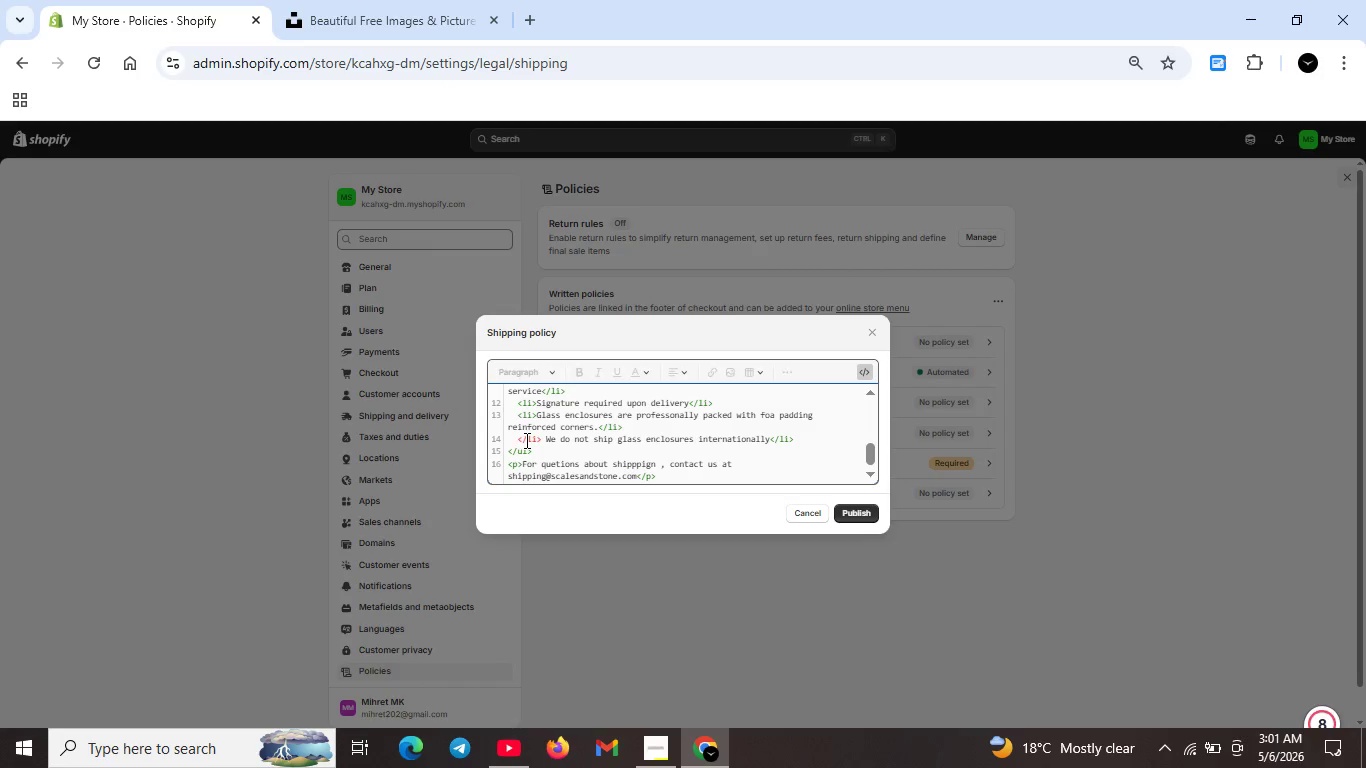 
key(Backspace)
 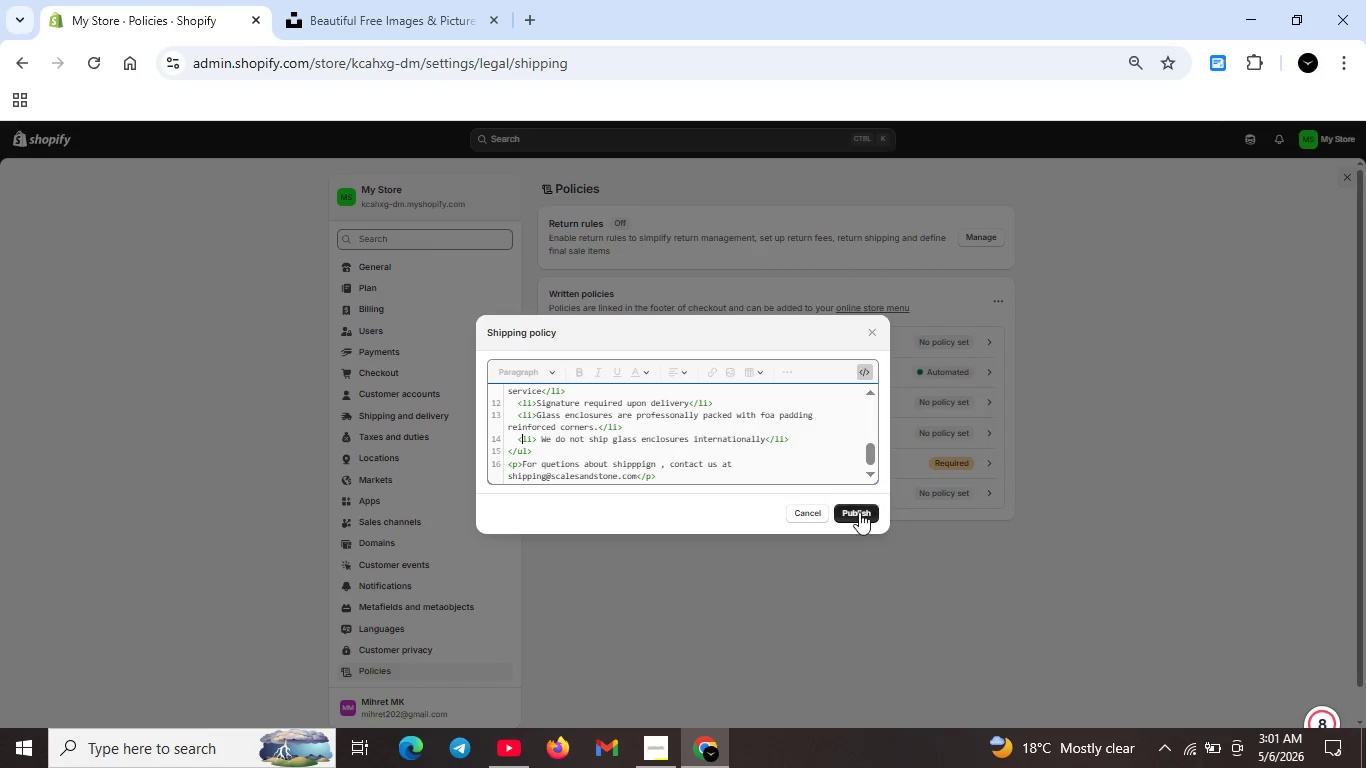 
left_click([855, 512])
 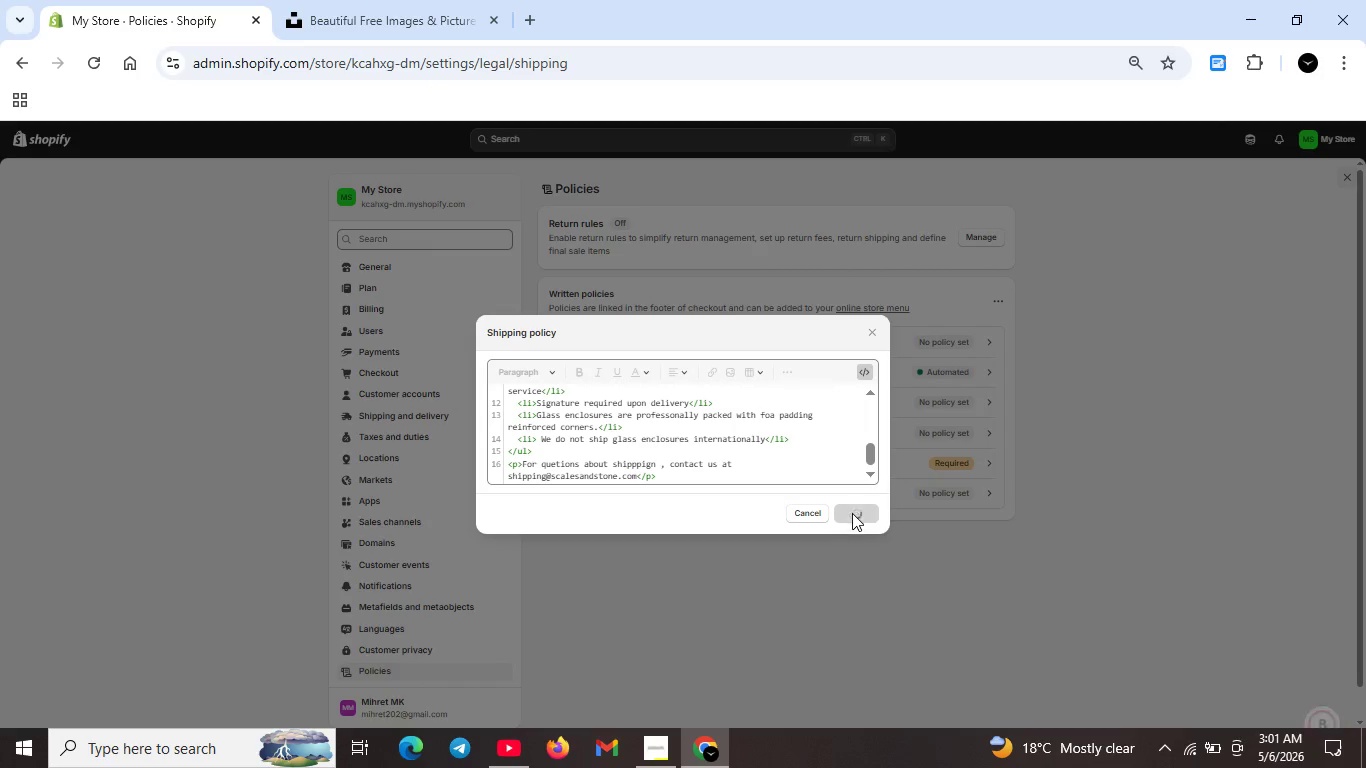 
mouse_move([877, 494])
 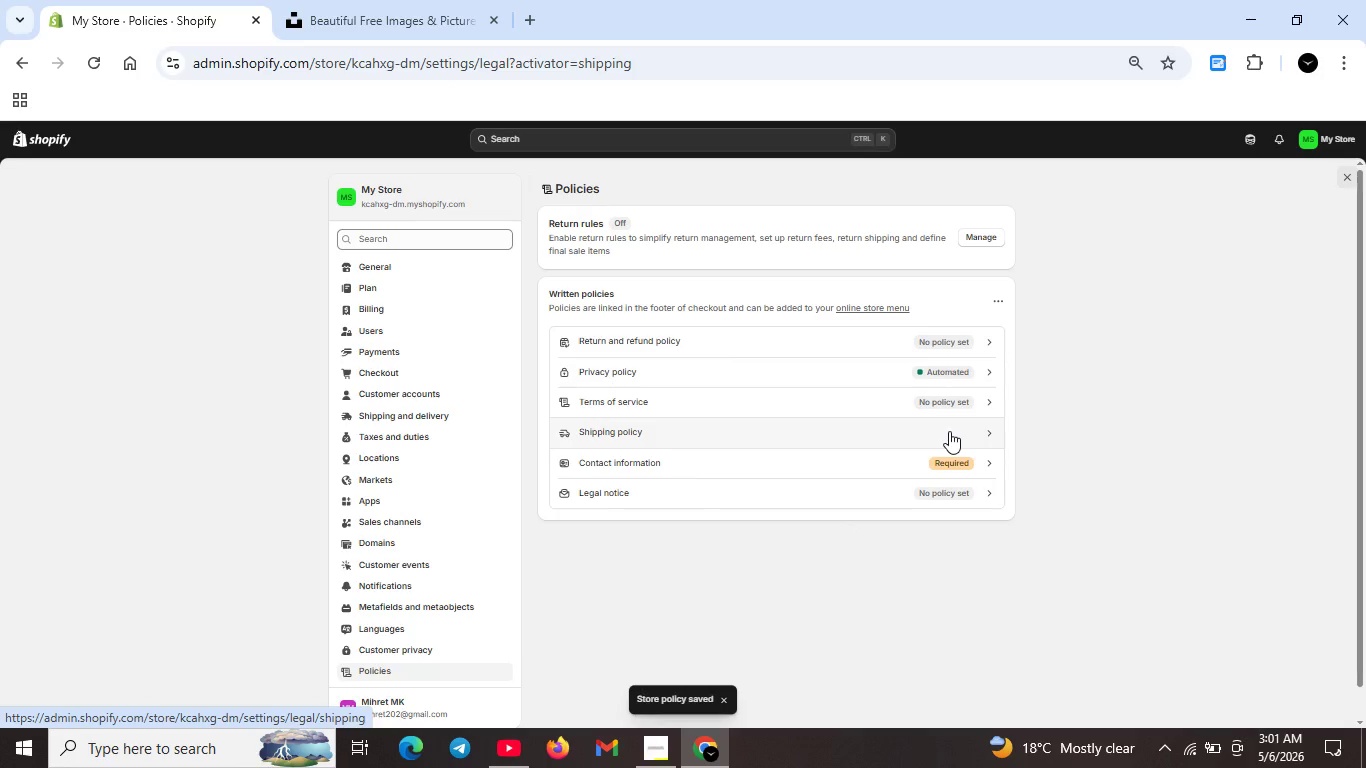 
left_click([949, 431])
 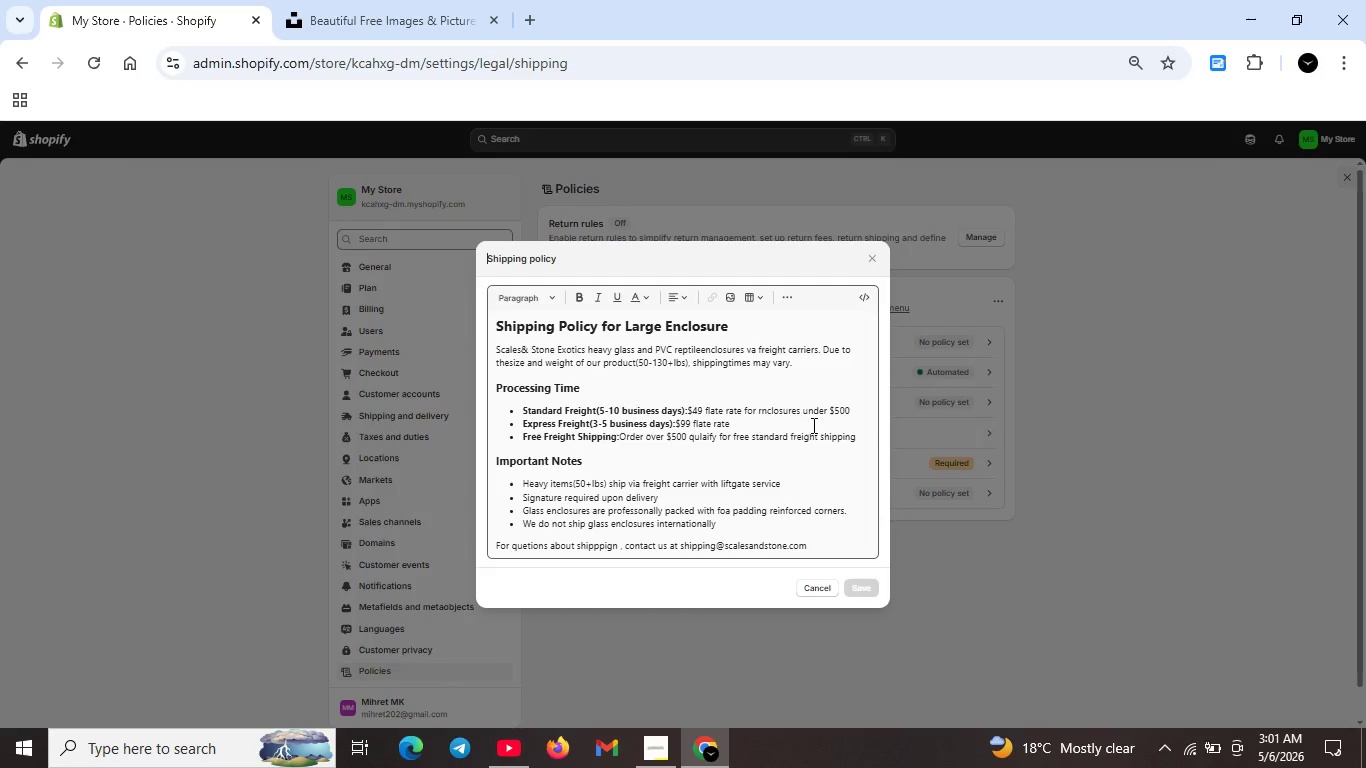 
scroll: coordinate [719, 429], scroll_direction: down, amount: 2.0
 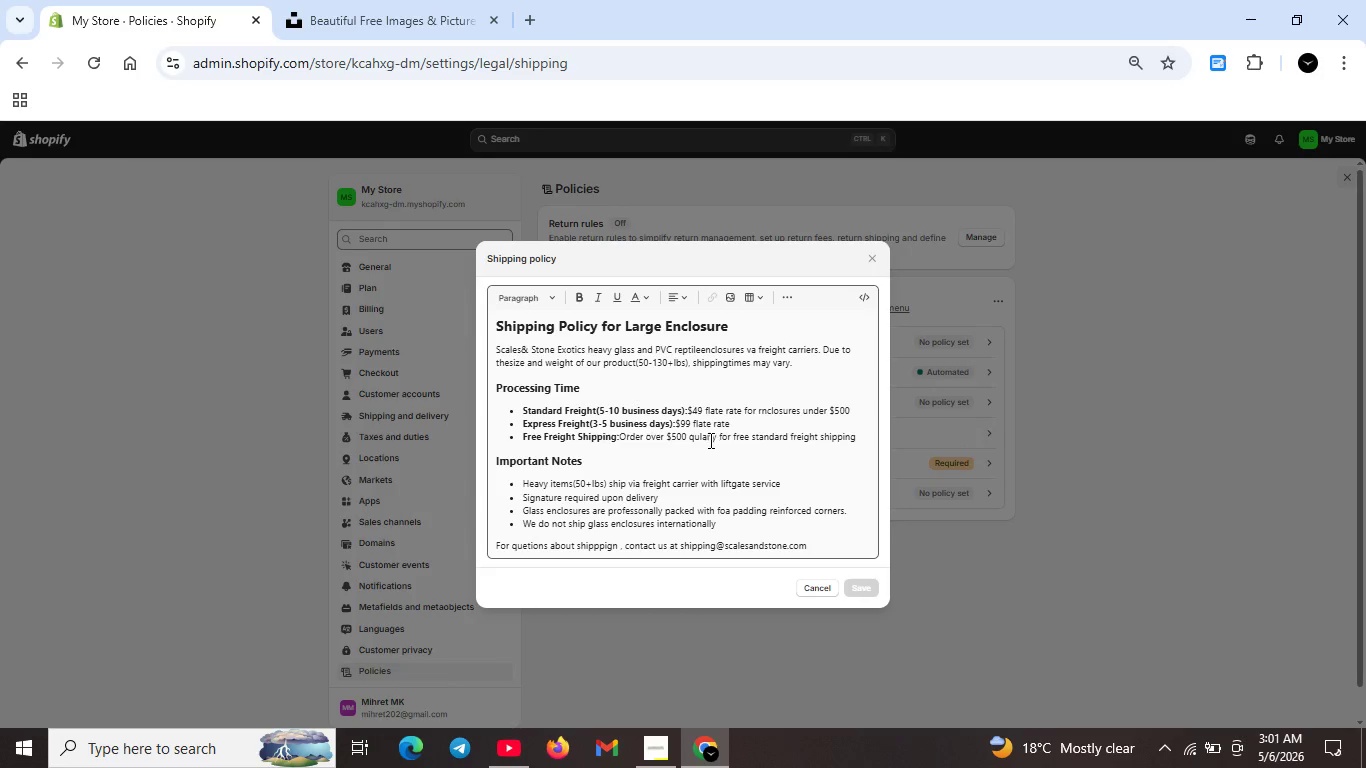 
left_click([709, 440])
 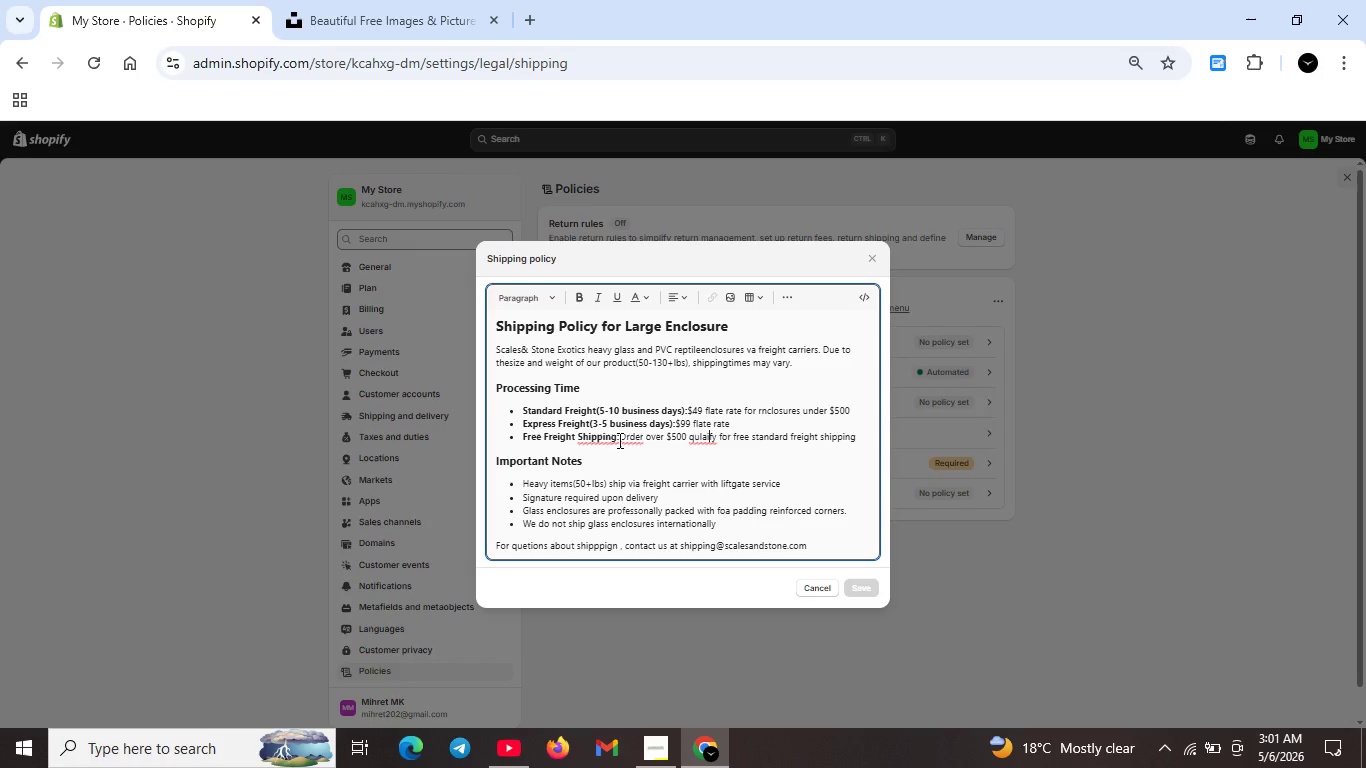 
left_click([615, 440])
 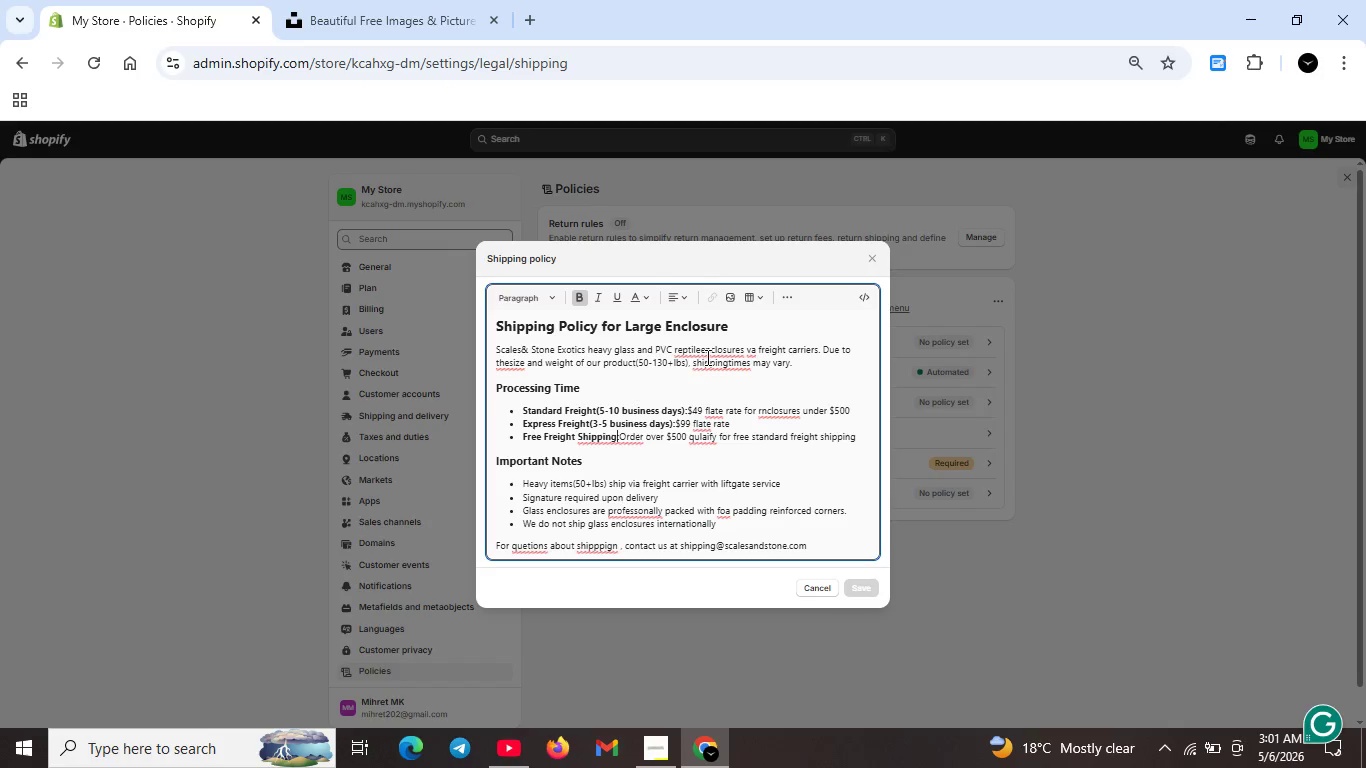 
left_click([708, 352])
 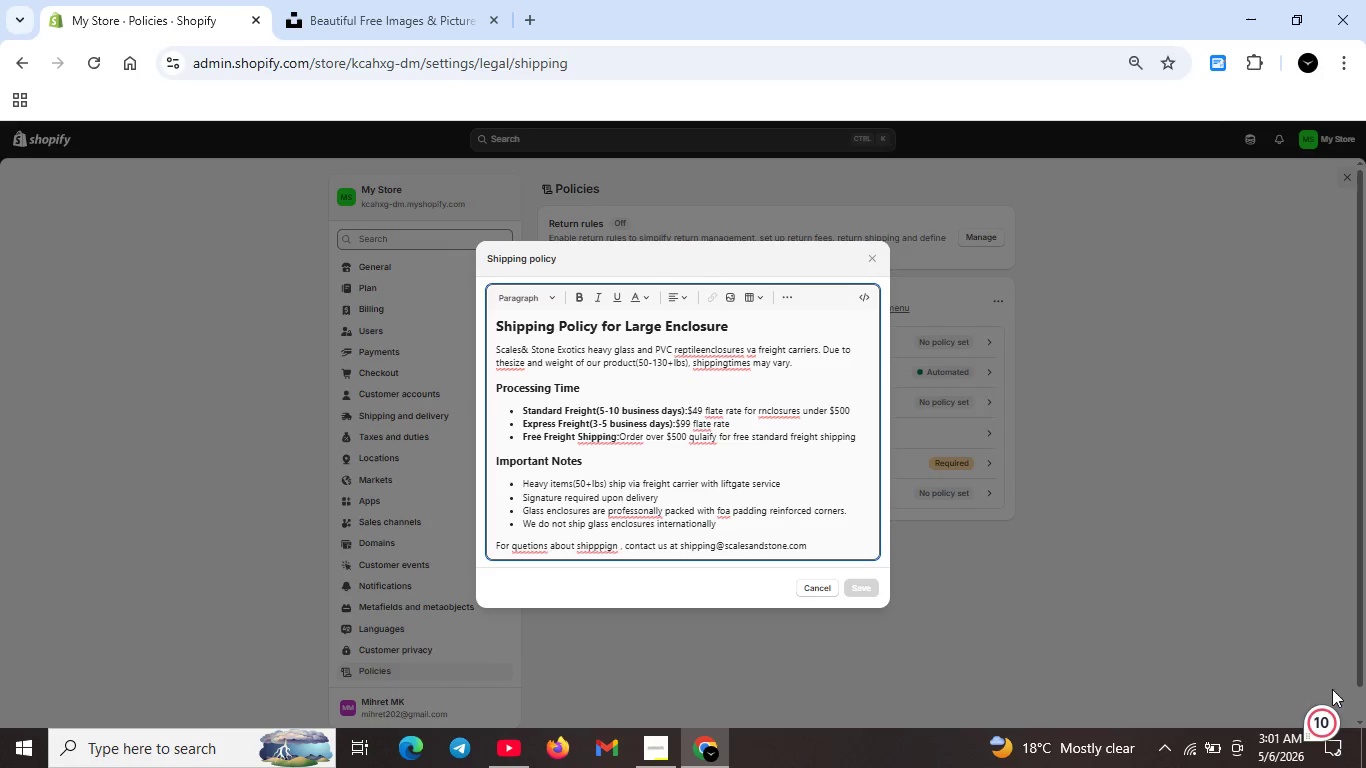 
left_click([1331, 714])
 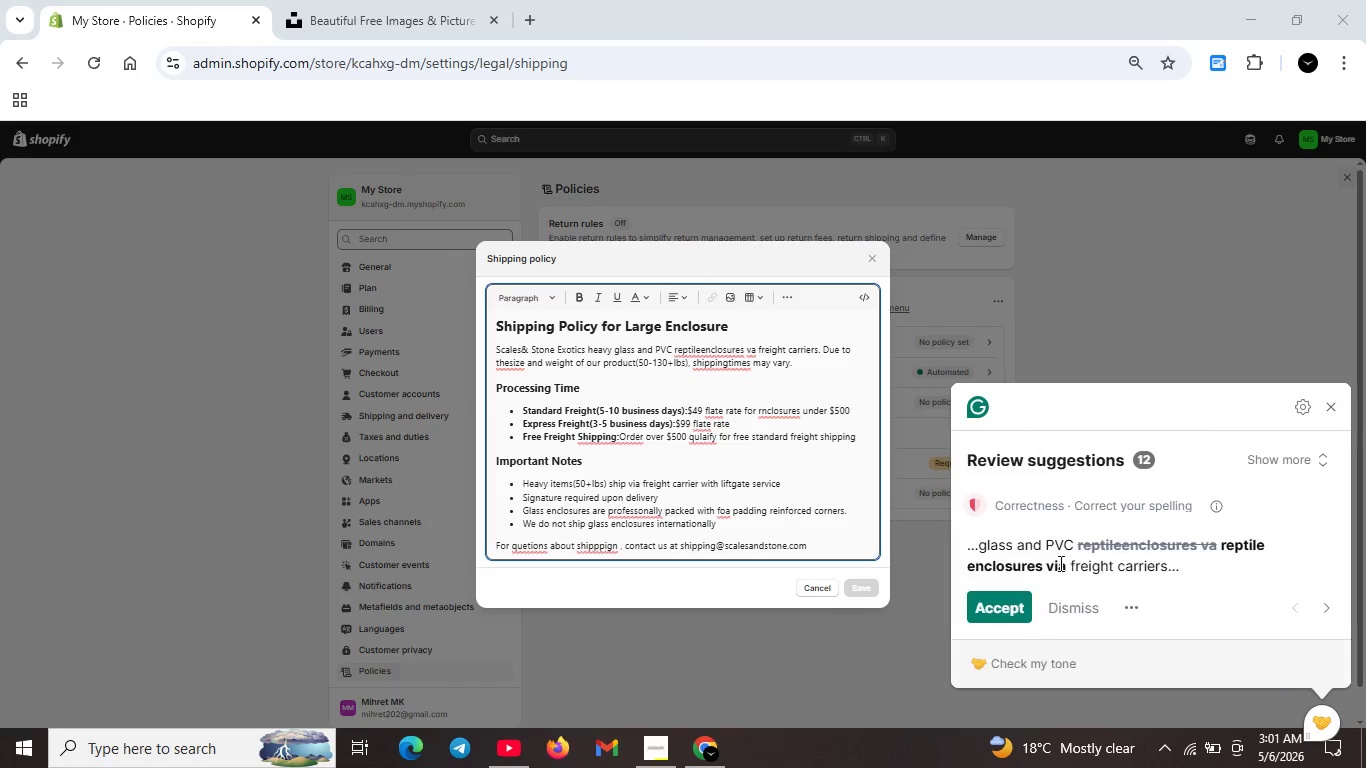 
left_click([1011, 599])
 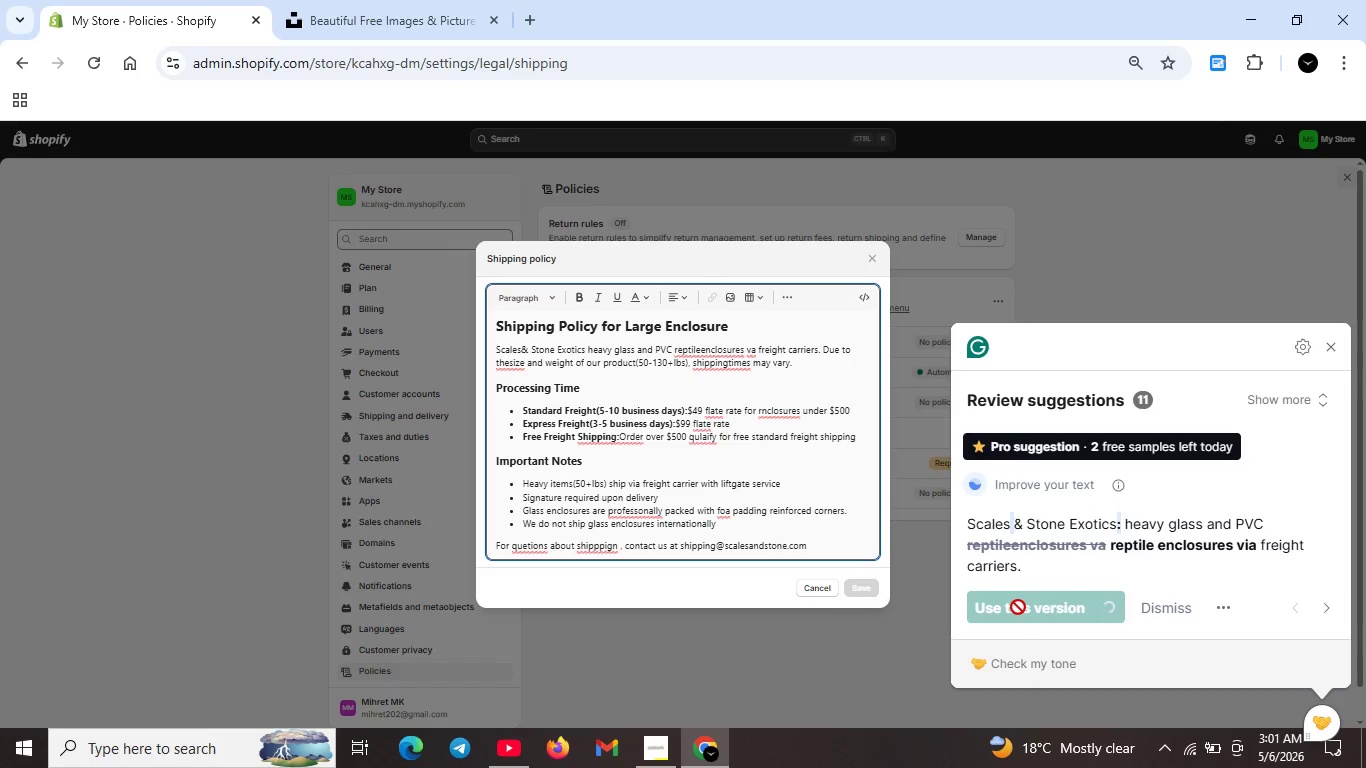 
key(Unknown)
 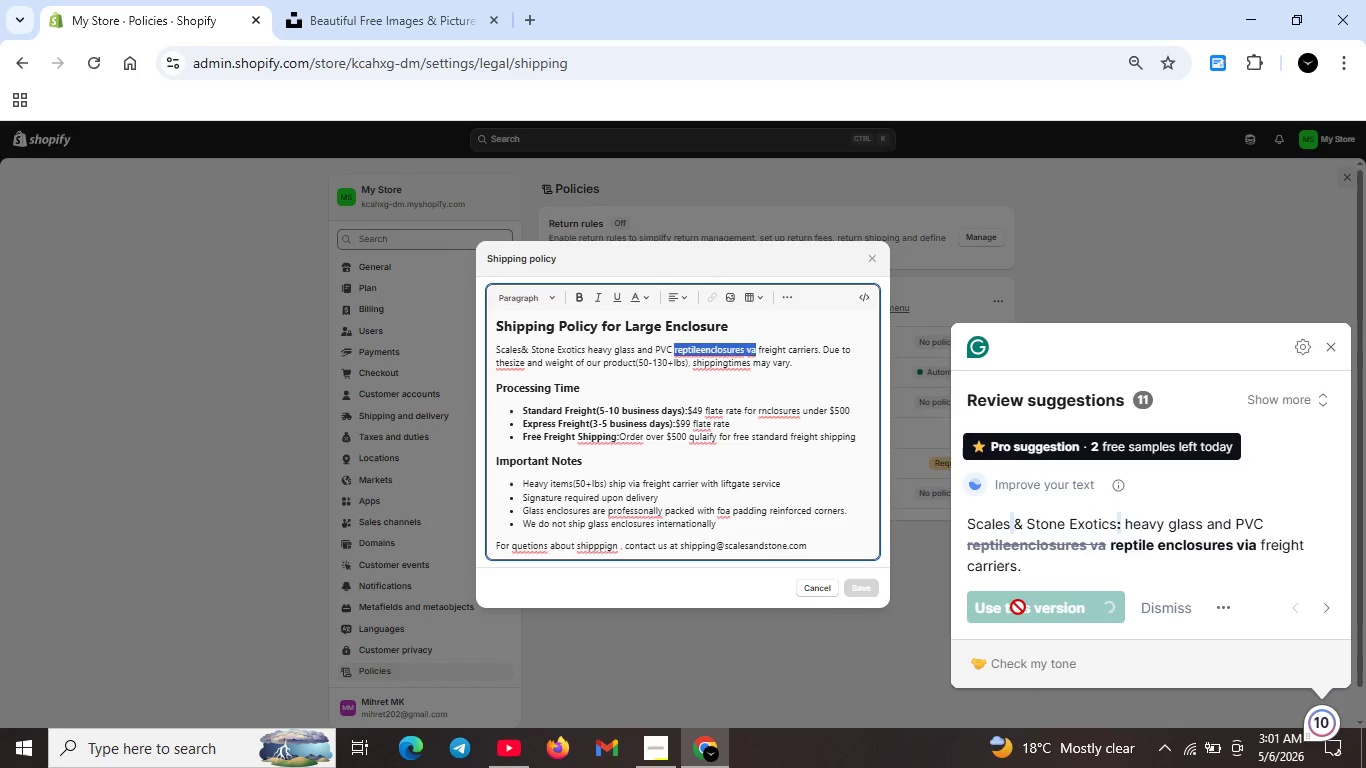 
key(Unknown)
 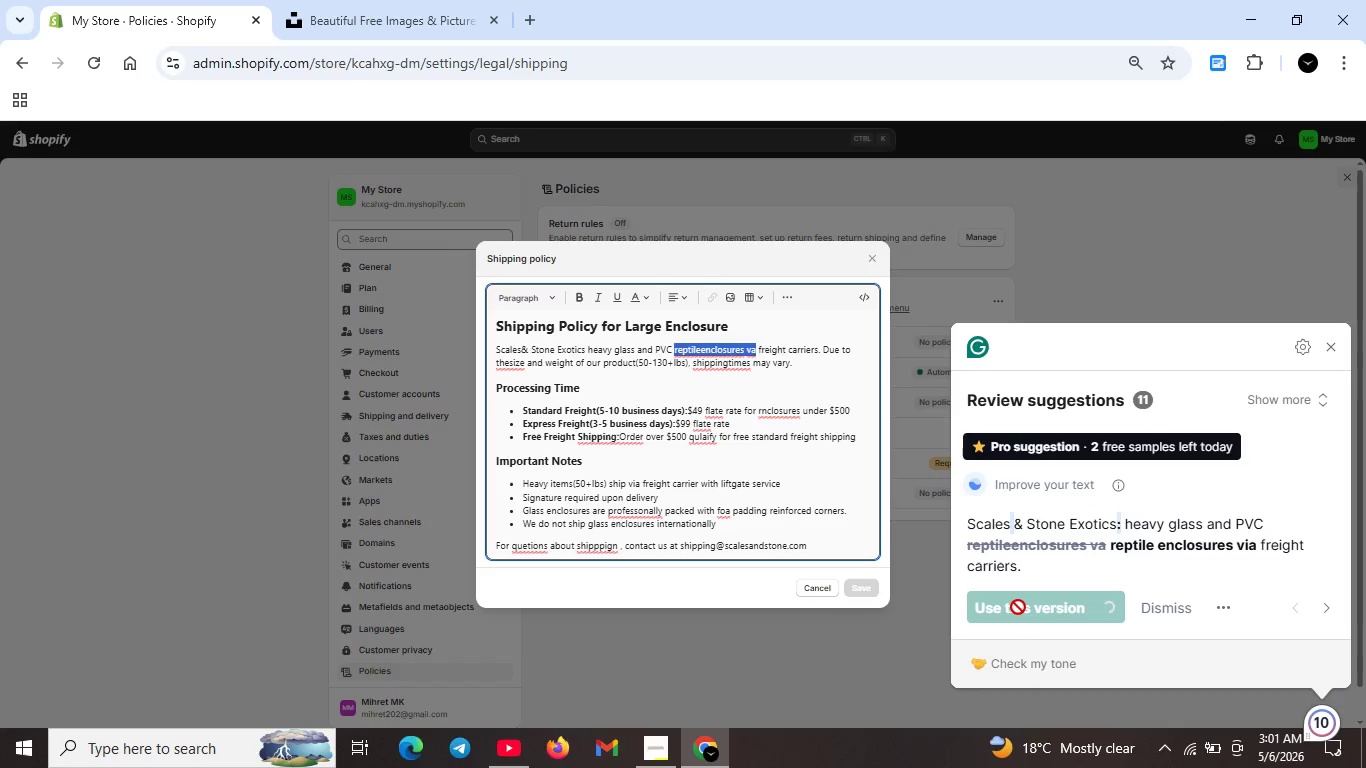 
key(Unknown)
 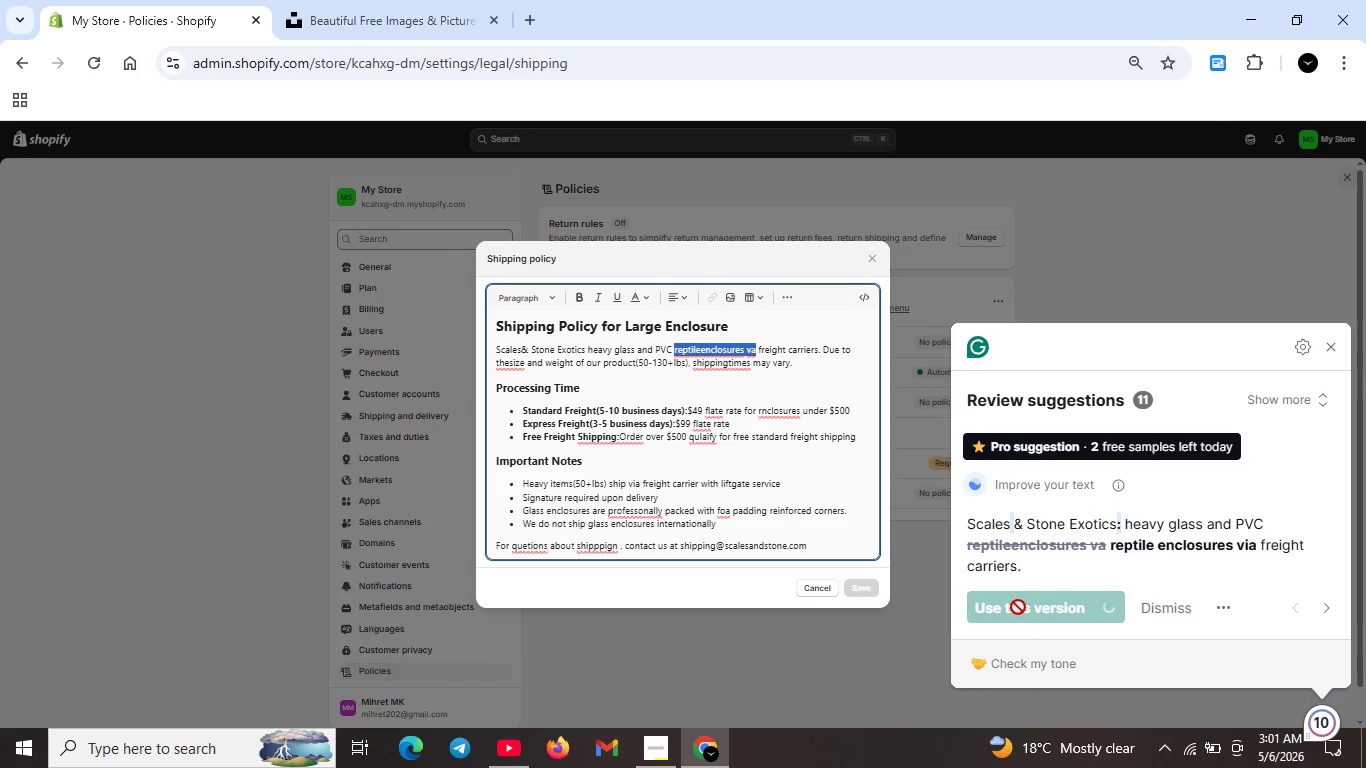 
key(Unknown)
 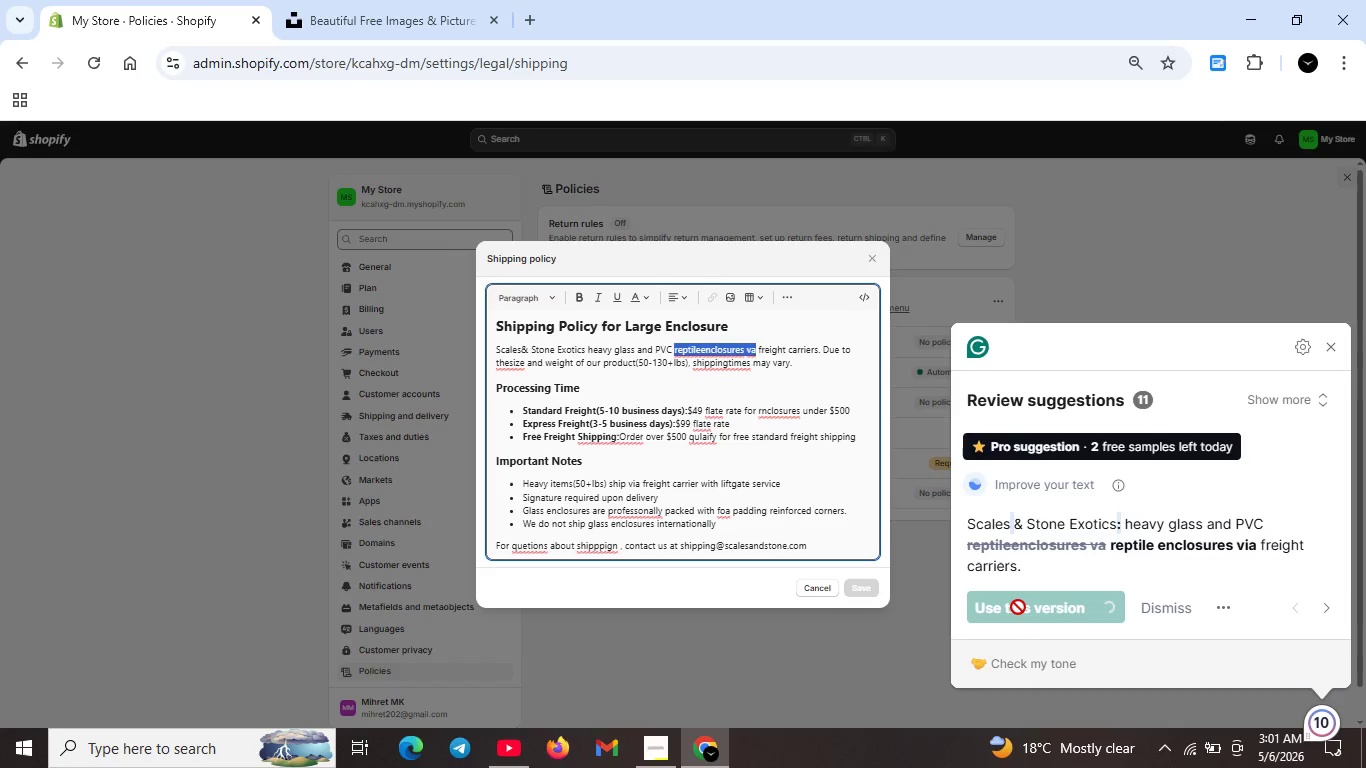 
key(Unknown)
 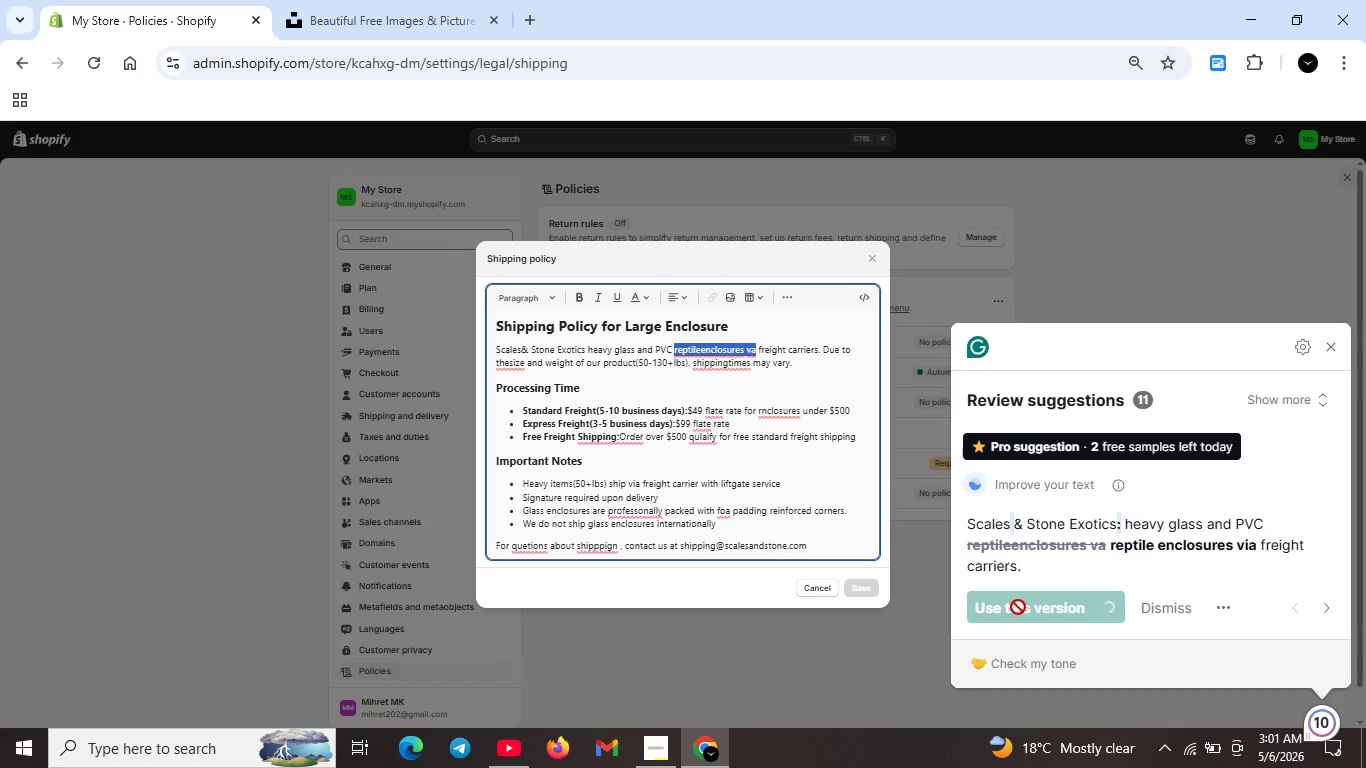 
key(Unknown)
 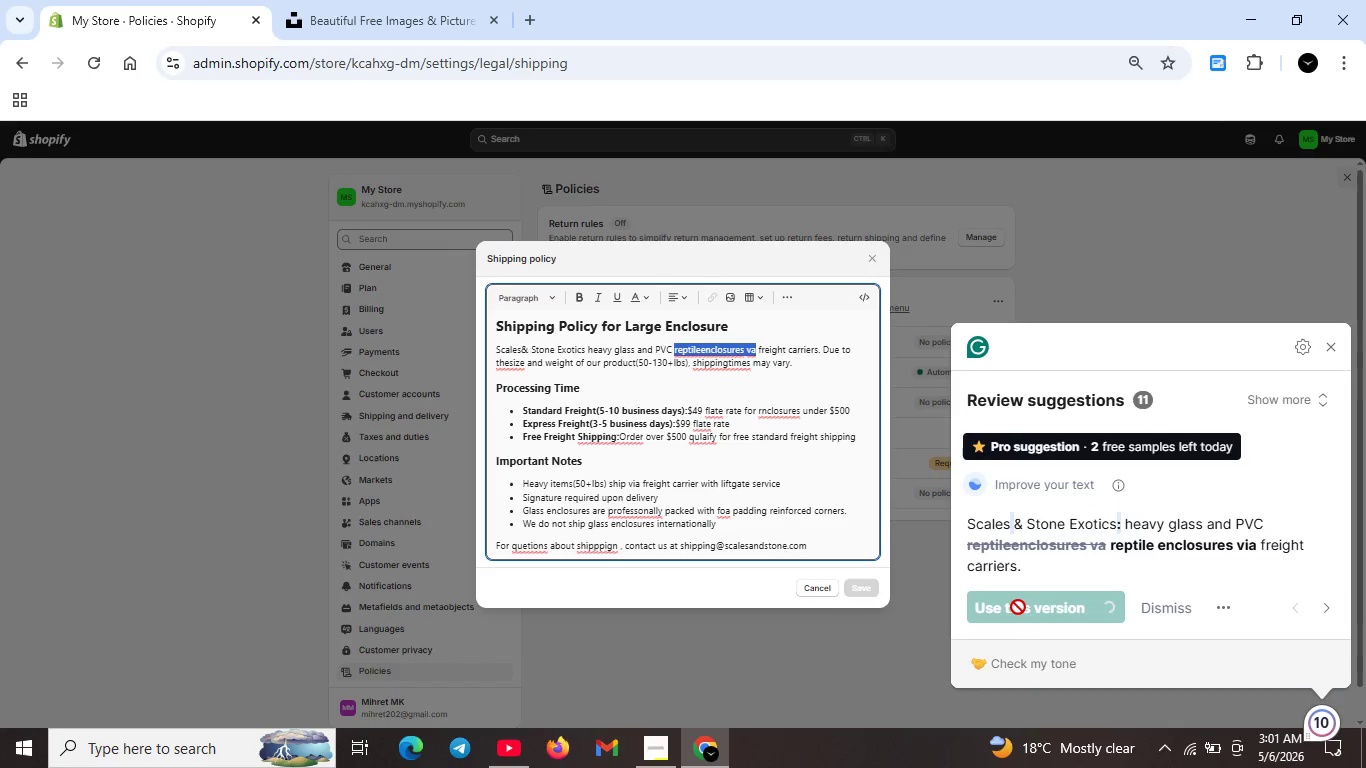 
key(Unknown)
 